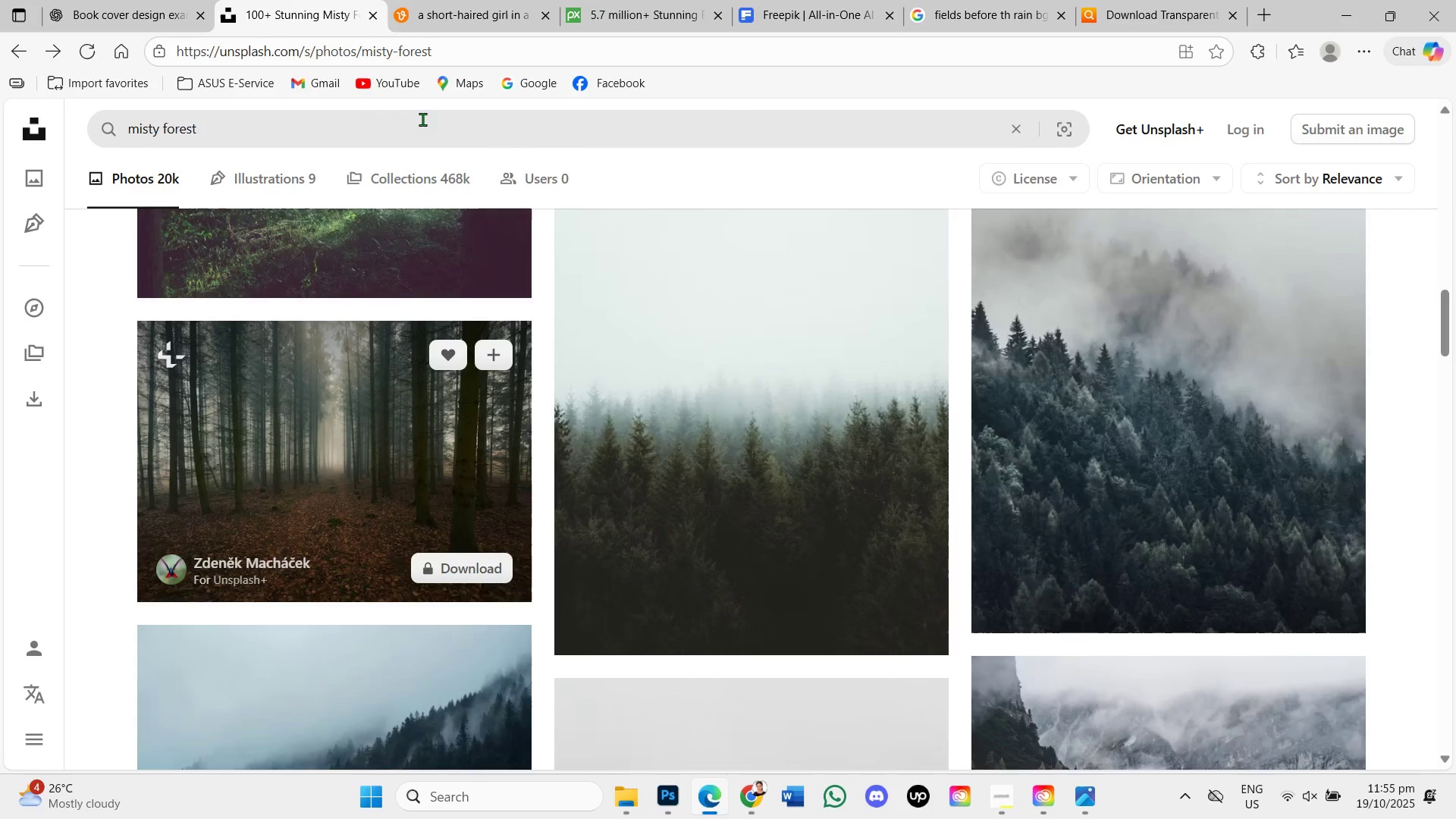 
left_click([422, 119])
 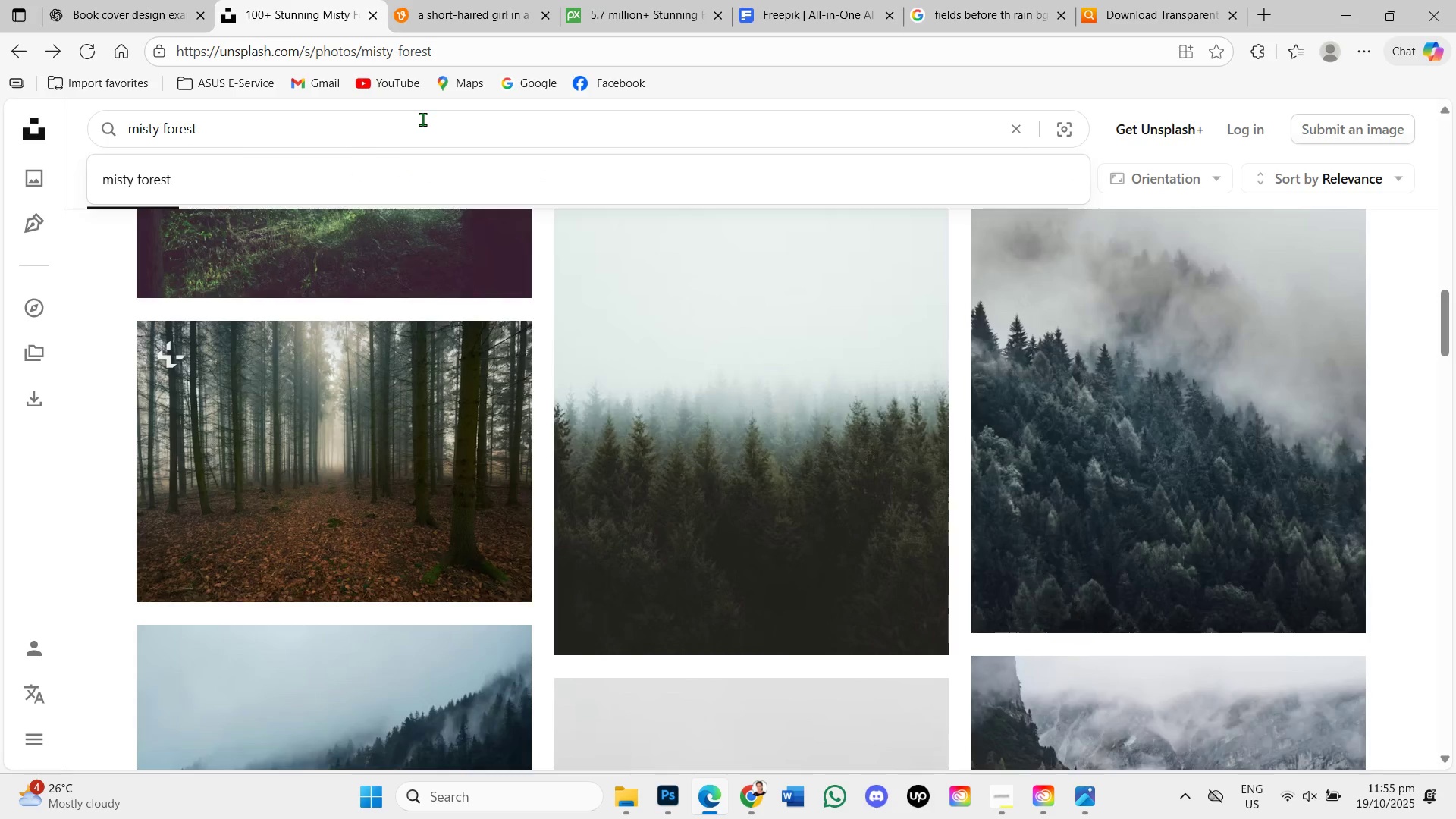 
hold_key(key=ControlLeft, duration=0.83)
 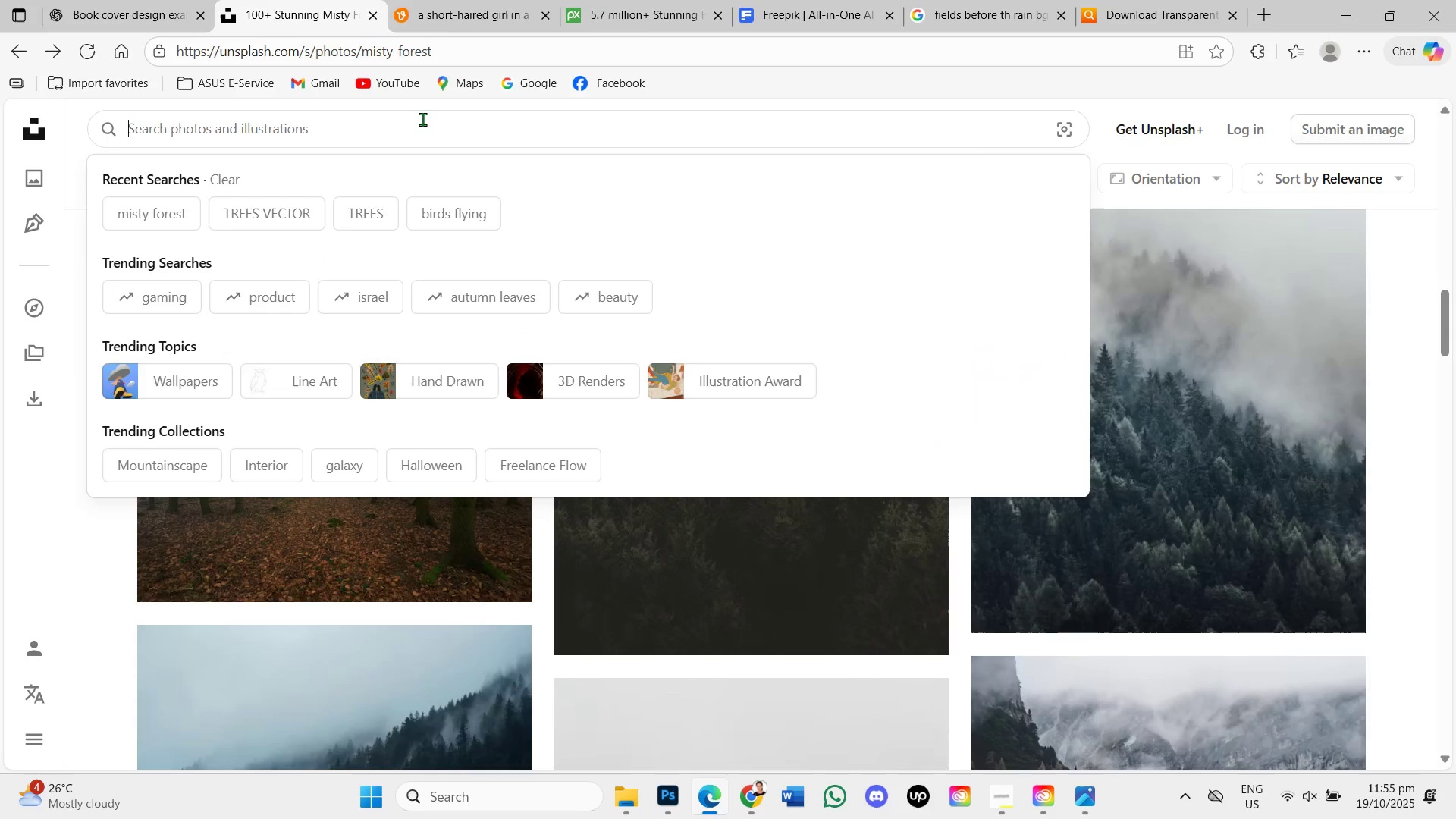 
hold_key(key=Backspace, duration=0.92)
 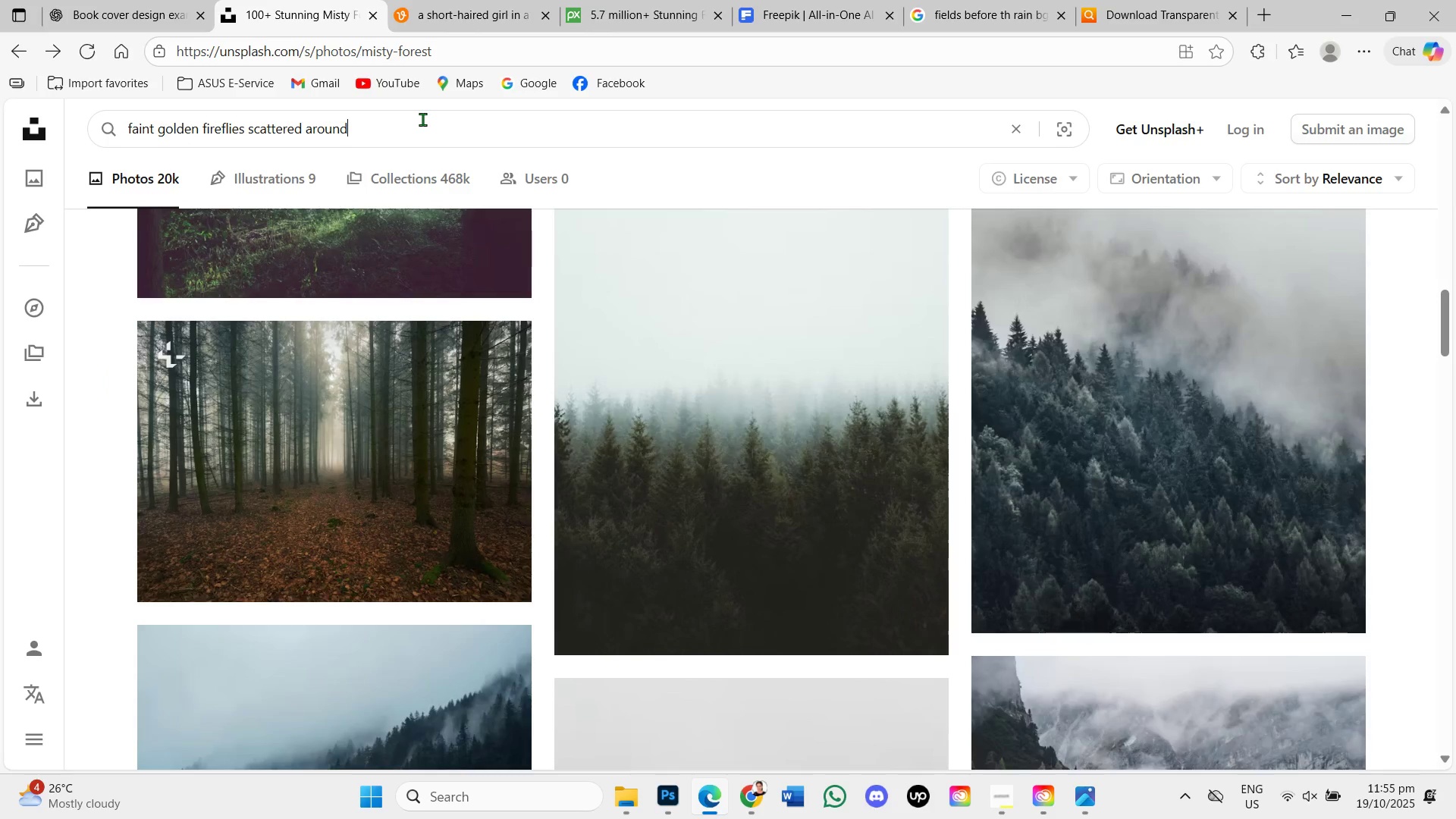 
key(Control+V)
 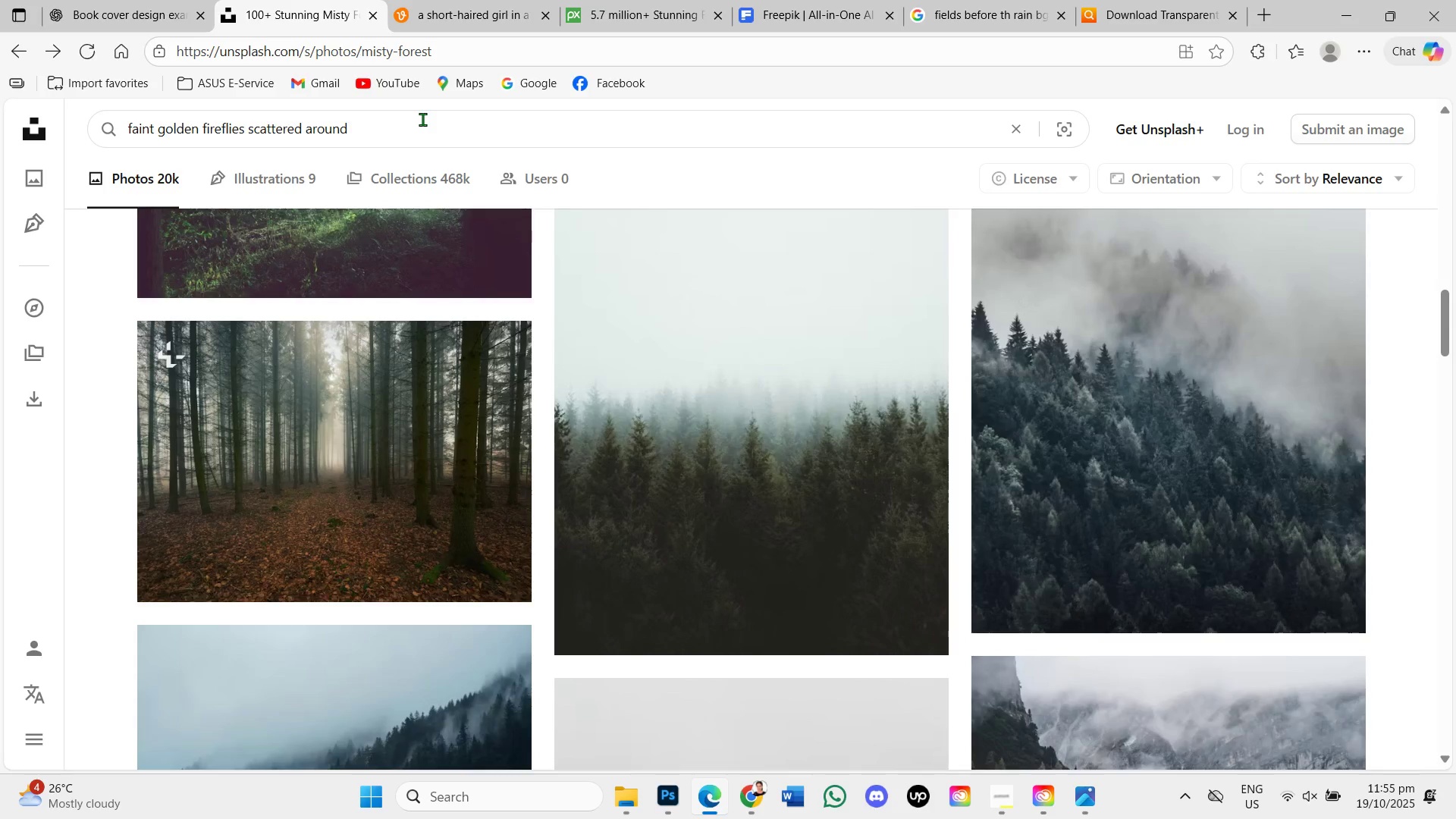 
key(Enter)
 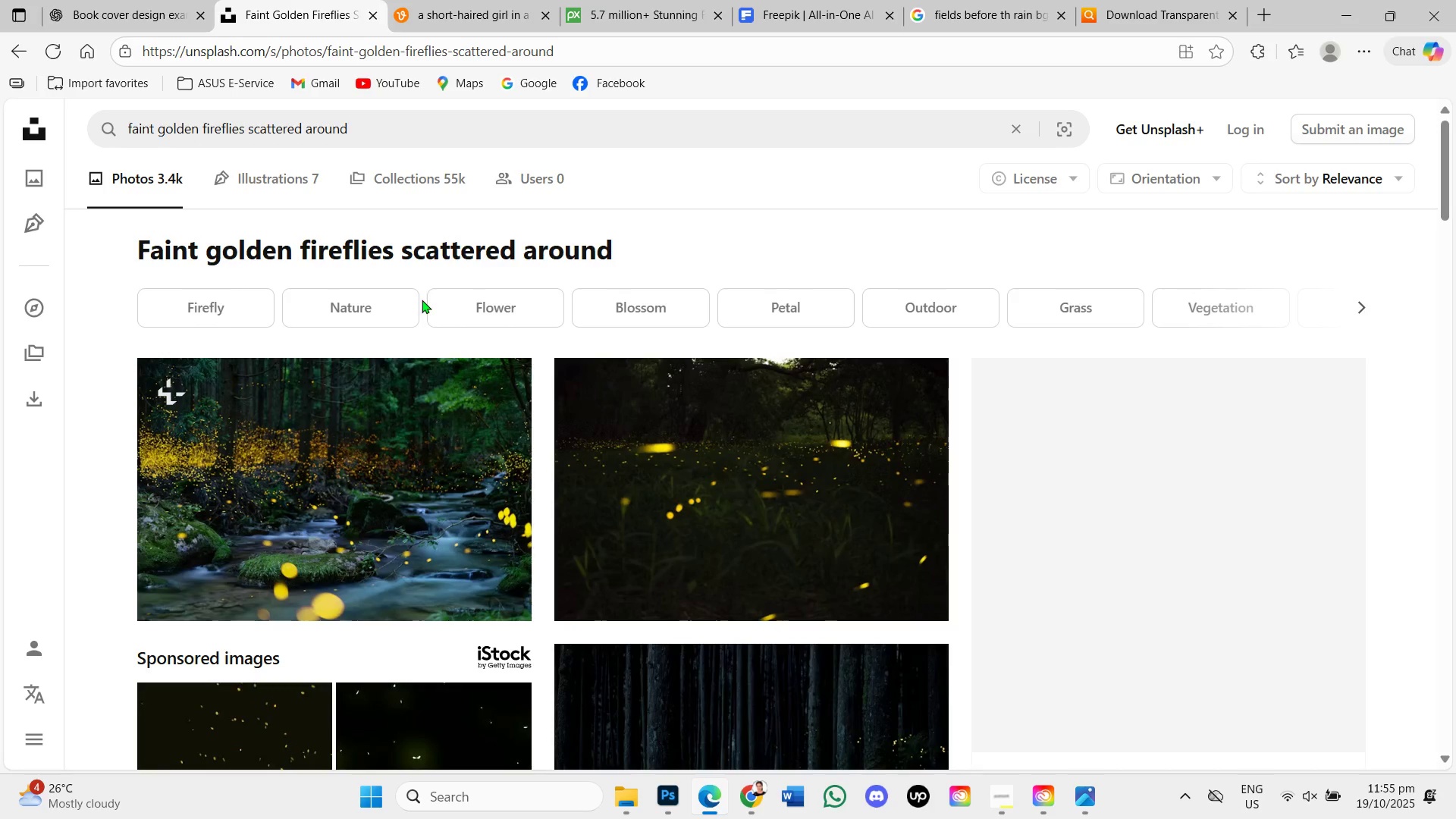 
scroll: coordinate [722, 489], scroll_direction: down, amount: 8.0
 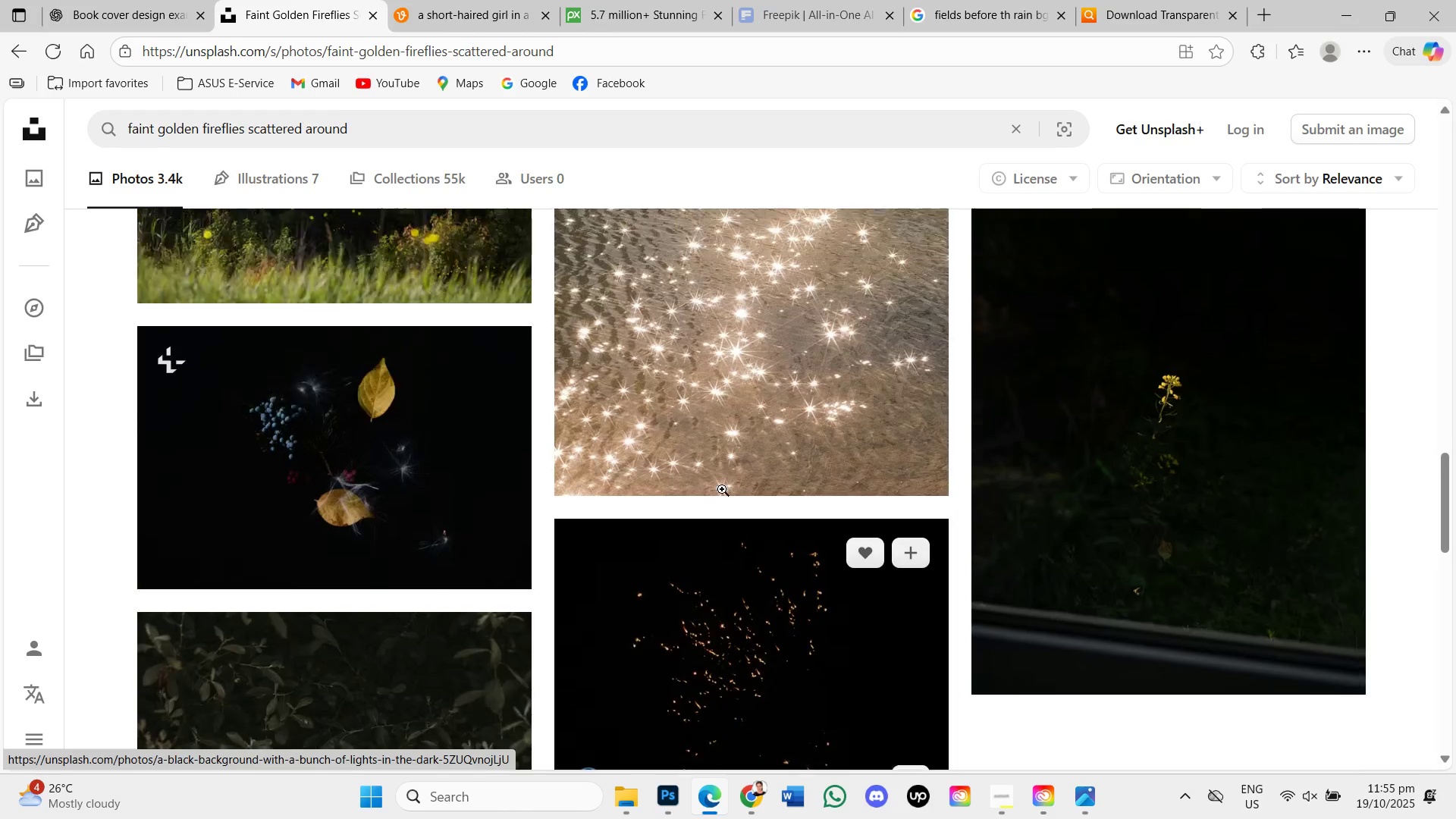 
scroll: coordinate [722, 489], scroll_direction: up, amount: 2.0
 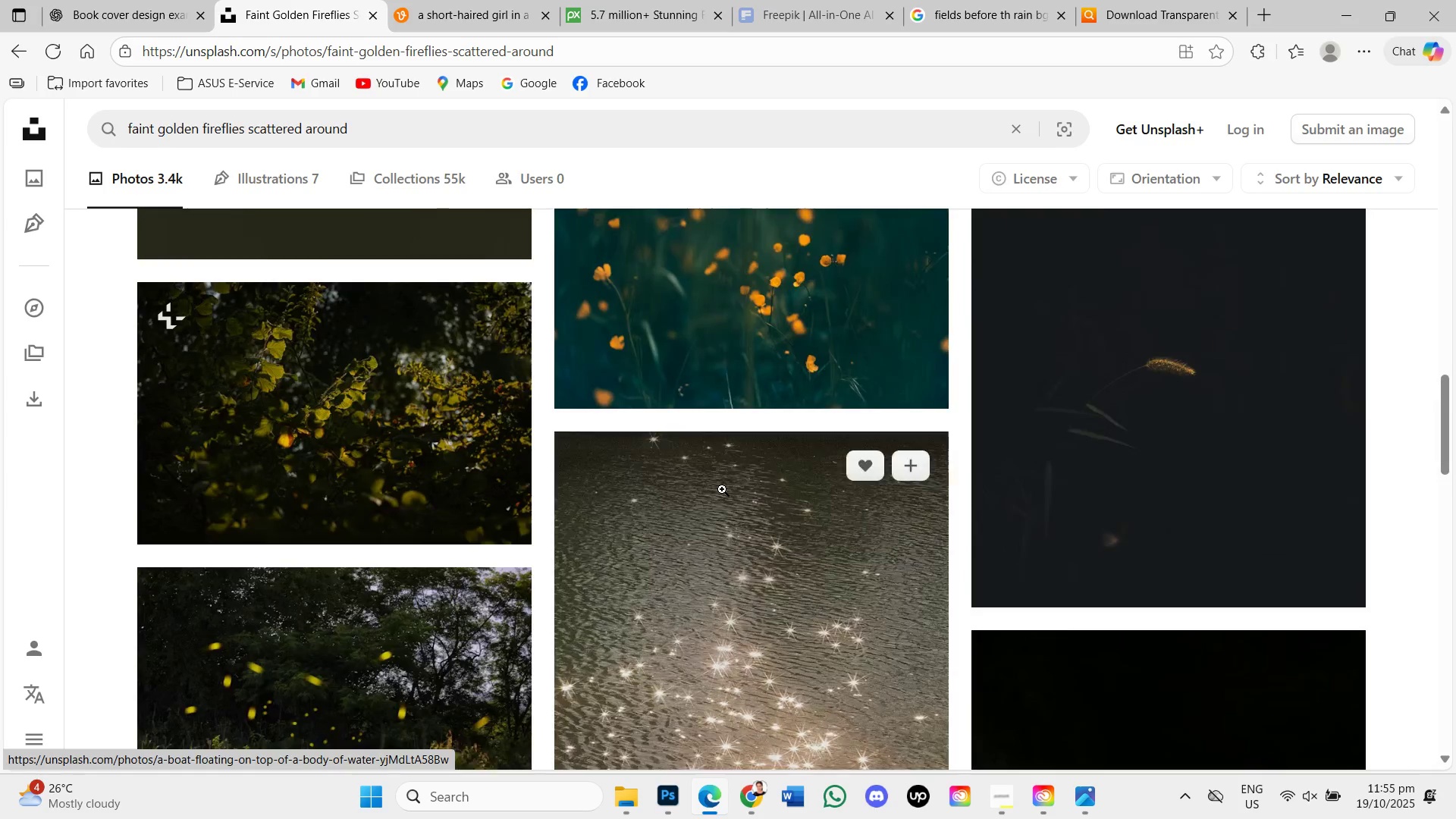 
scroll: coordinate [806, 559], scroll_direction: down, amount: 7.0
 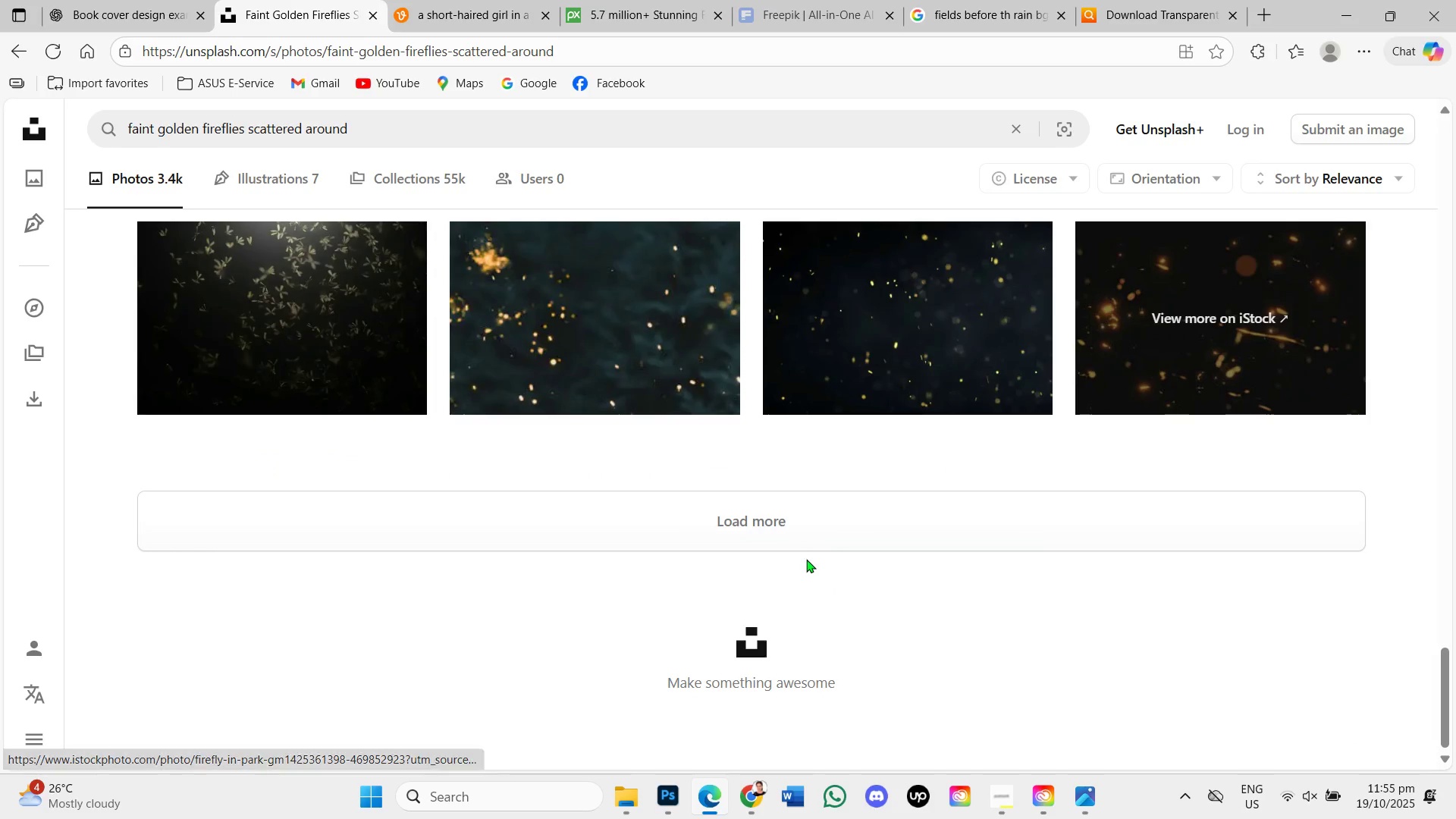 
scroll: coordinate [991, 546], scroll_direction: up, amount: 12.0
 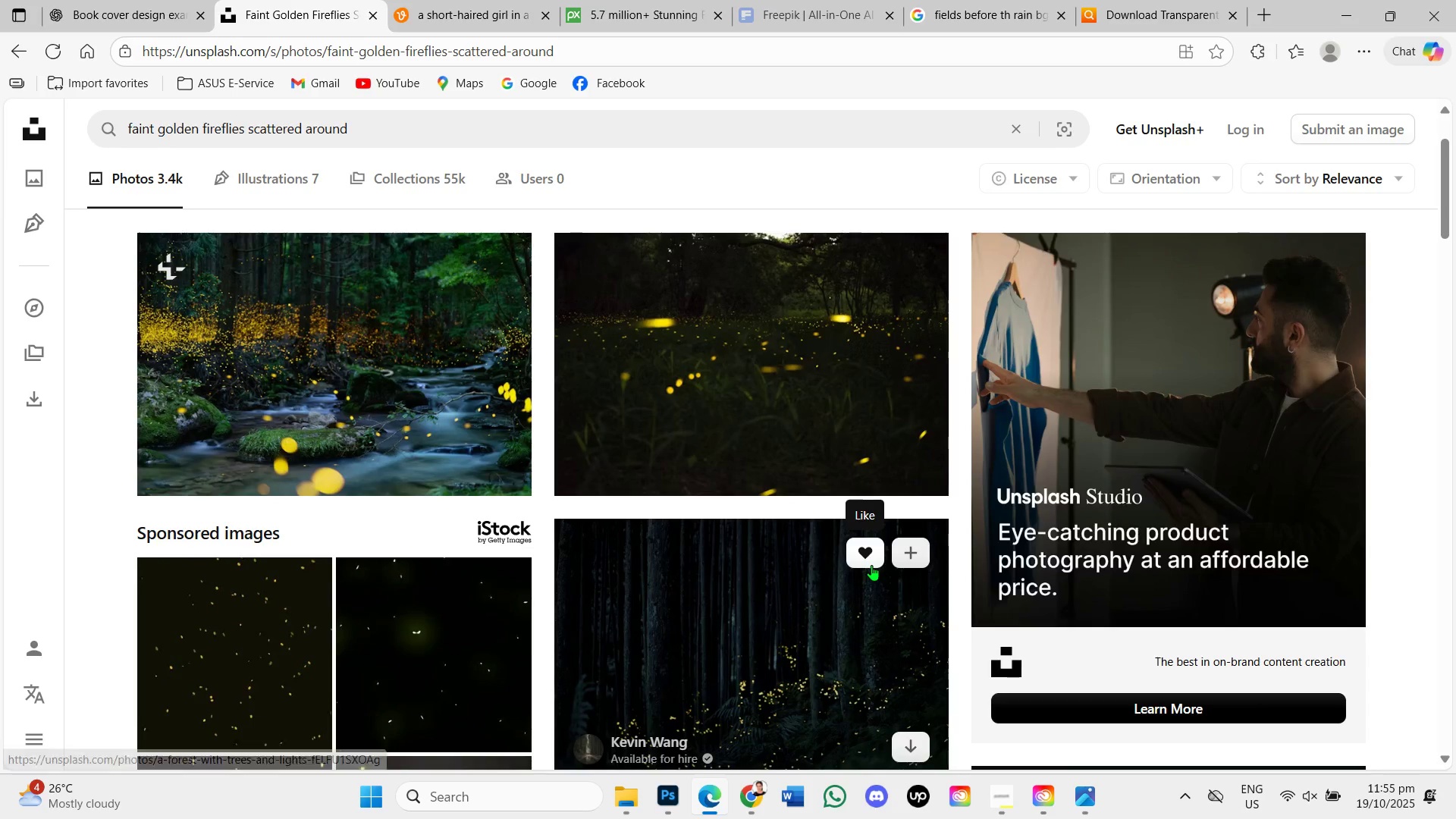 
scroll: coordinate [871, 565], scroll_direction: down, amount: 1.0
 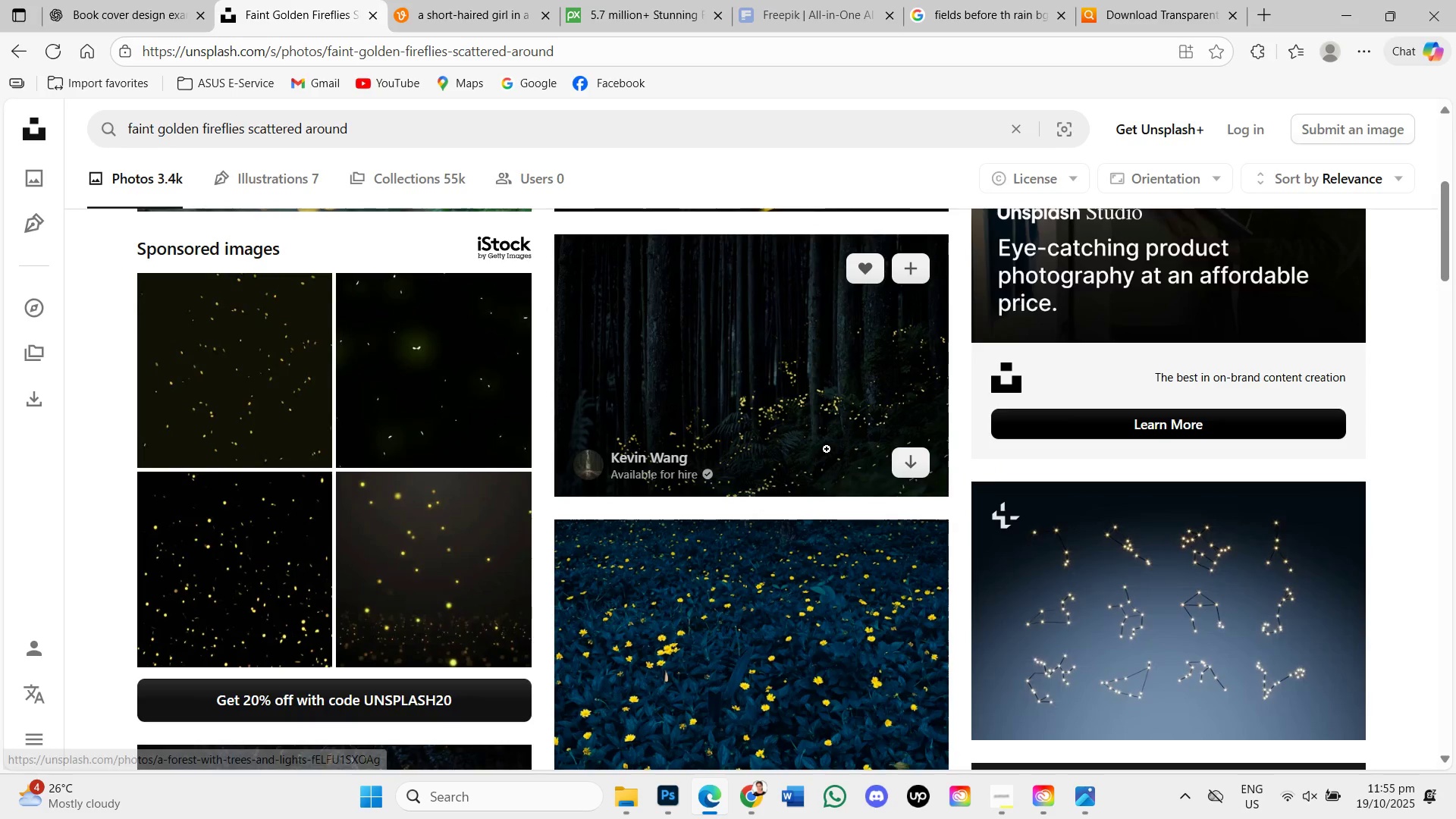 
left_click([827, 449])
 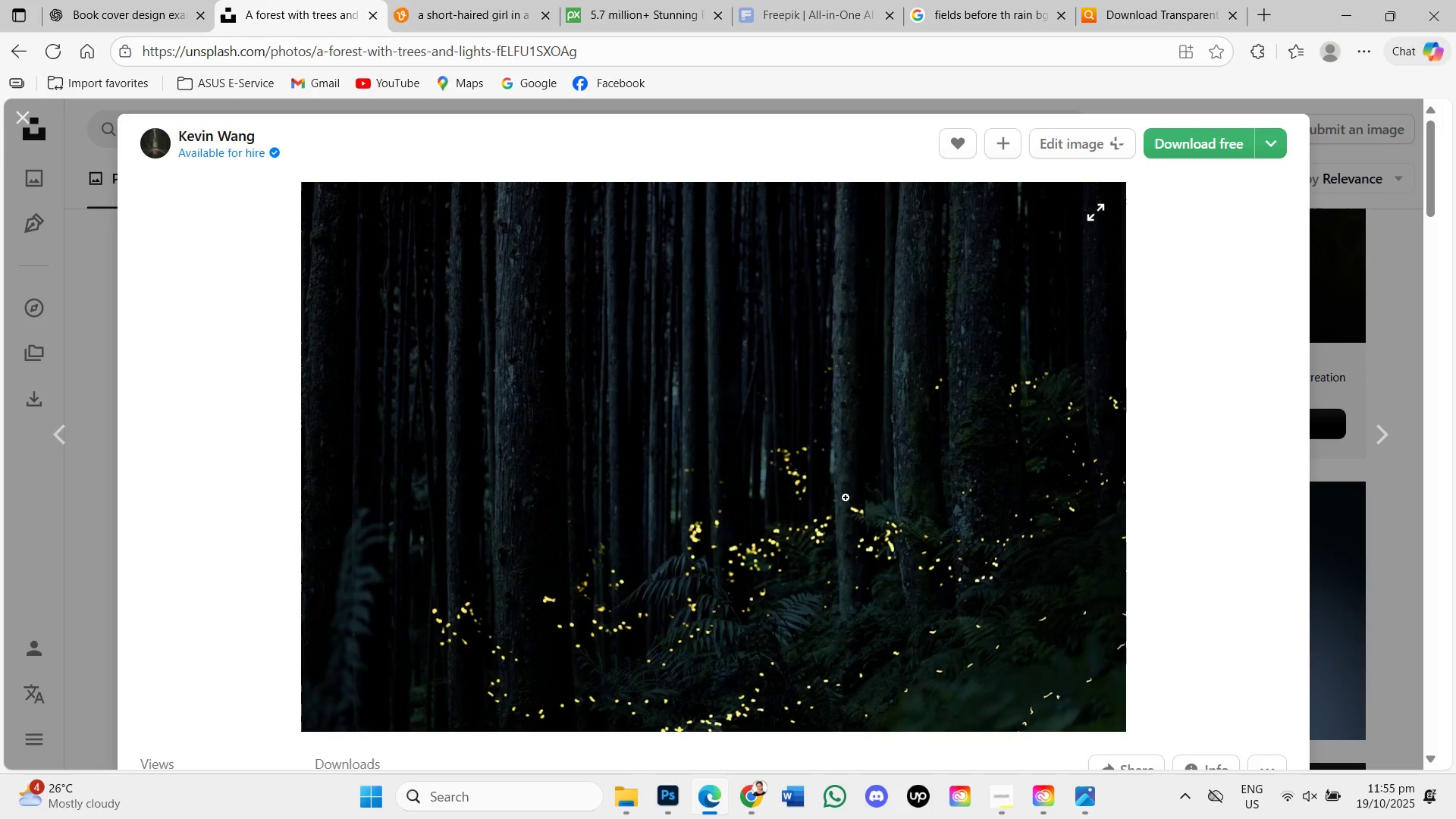 
scroll: coordinate [816, 530], scroll_direction: down, amount: 4.0
 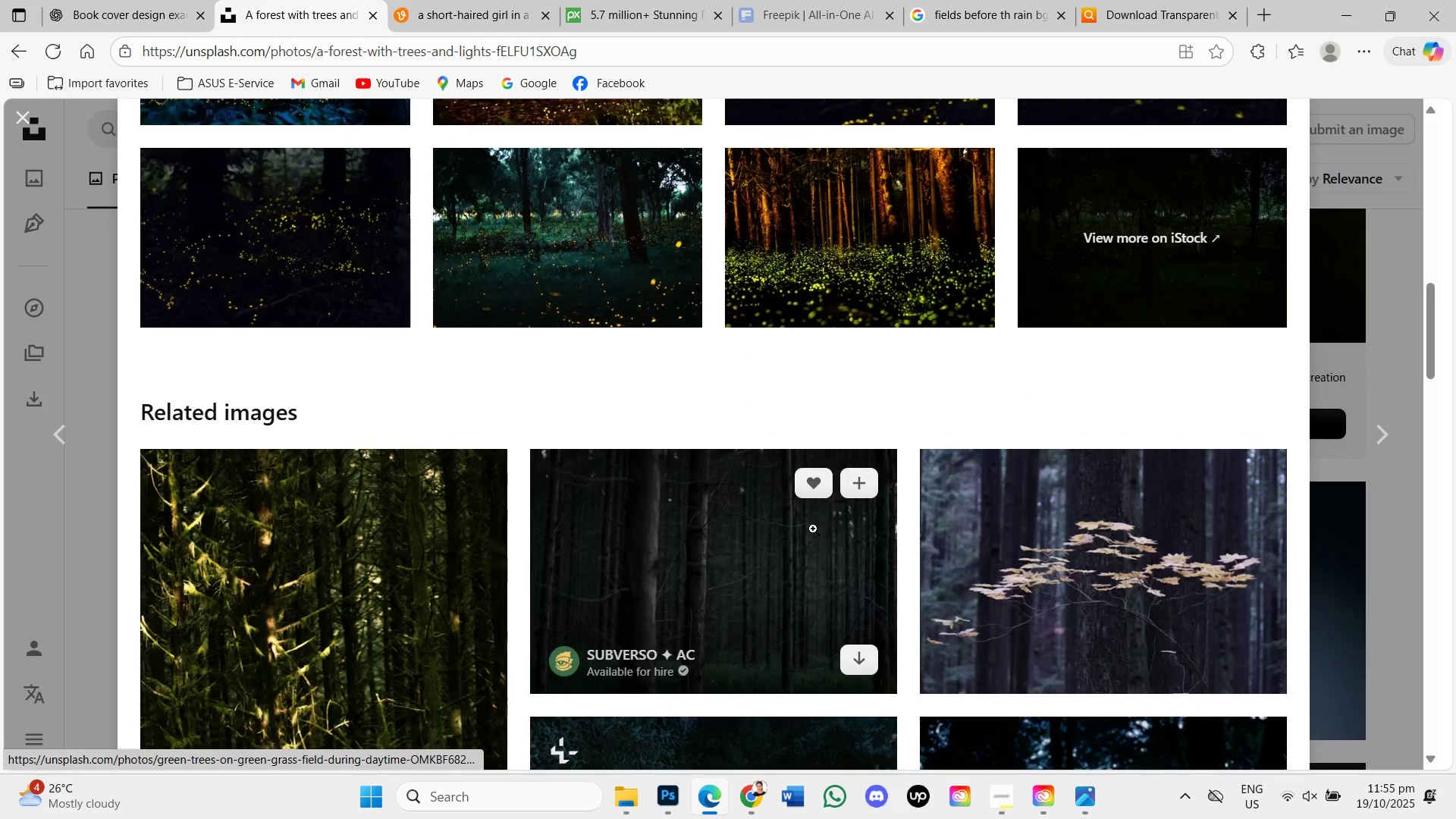 
scroll: coordinate [813, 529], scroll_direction: up, amount: 1.0
 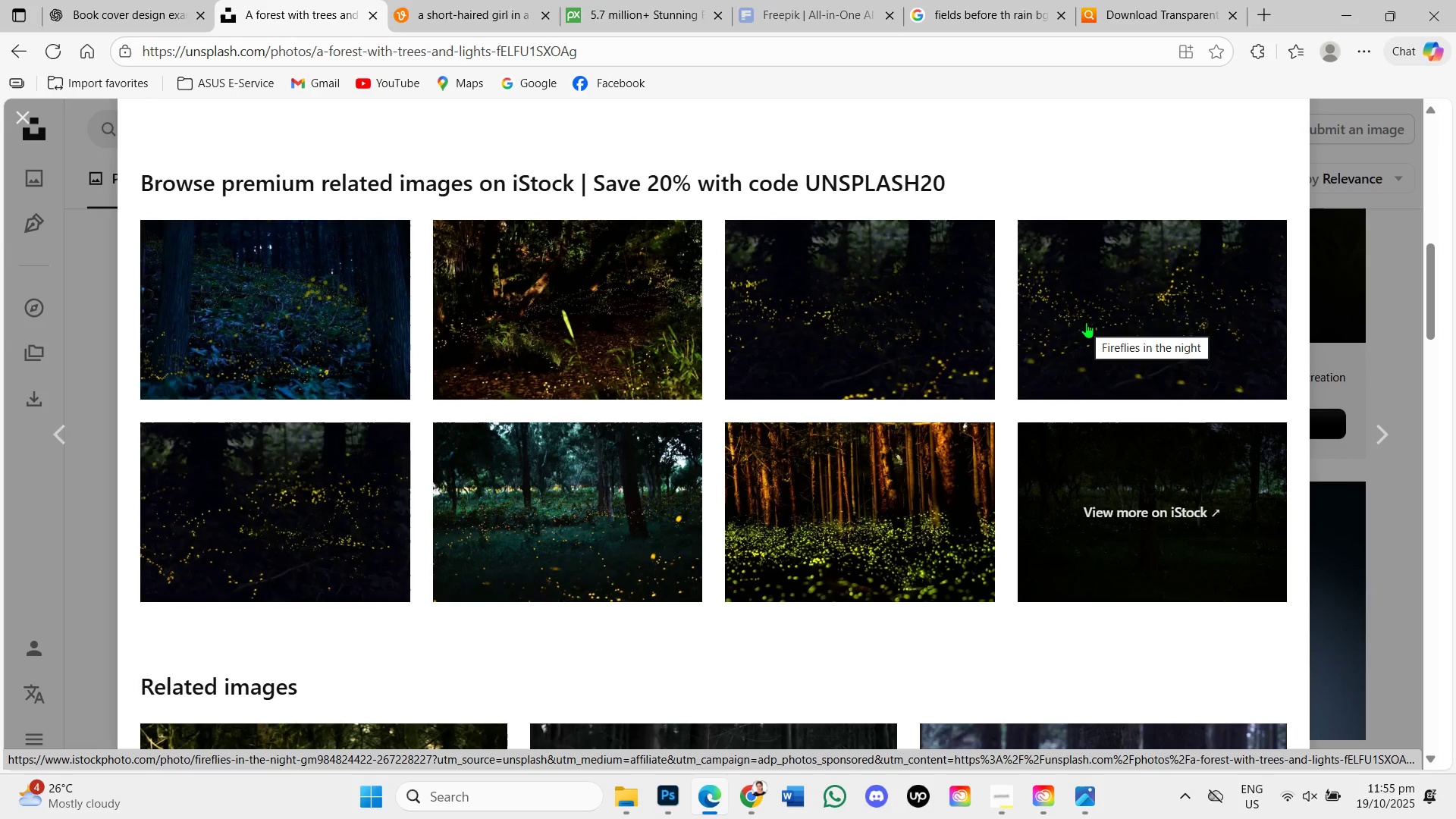 
left_click([1086, 322])
 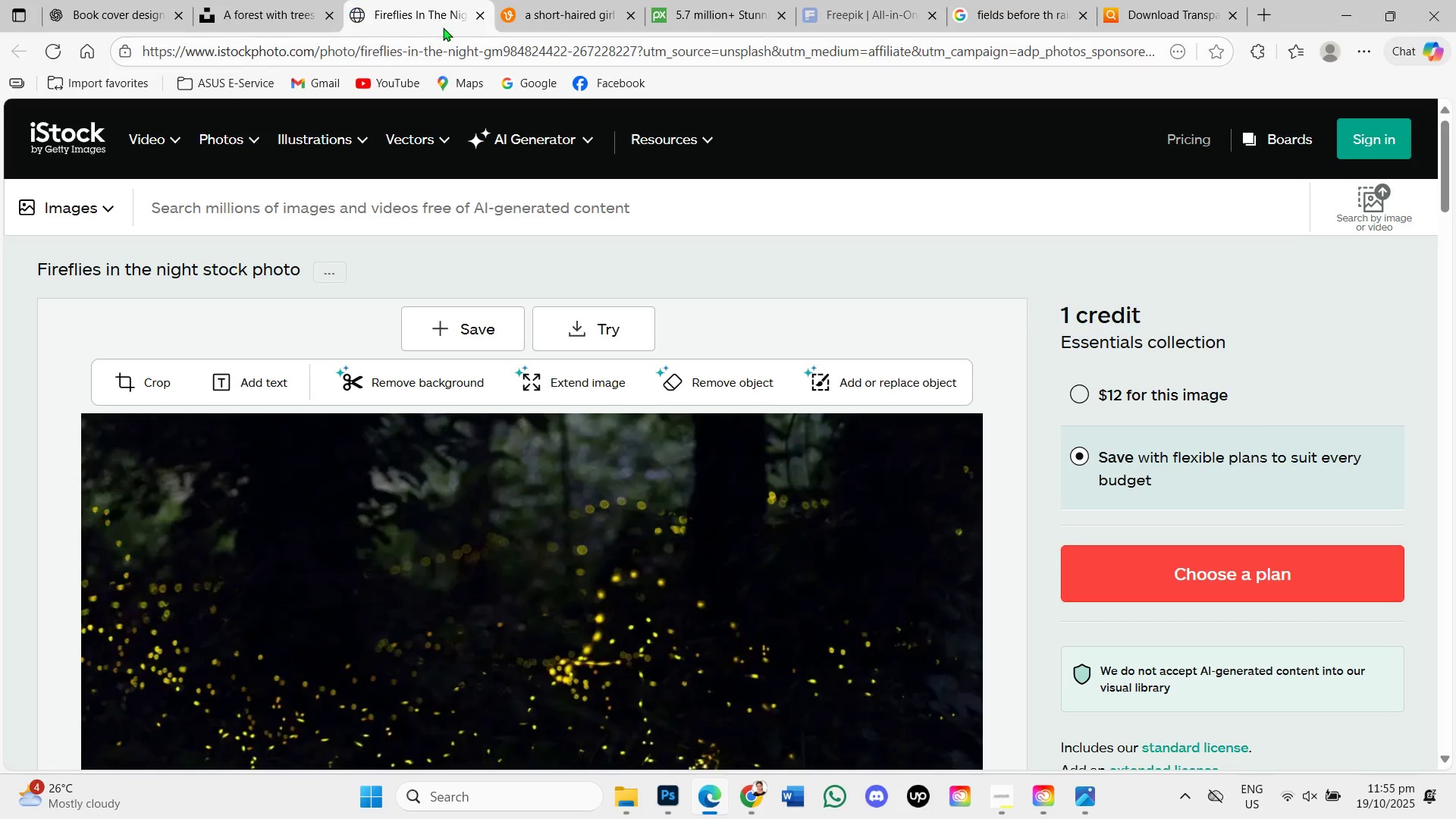 
scroll: coordinate [576, 405], scroll_direction: down, amount: 1.0
 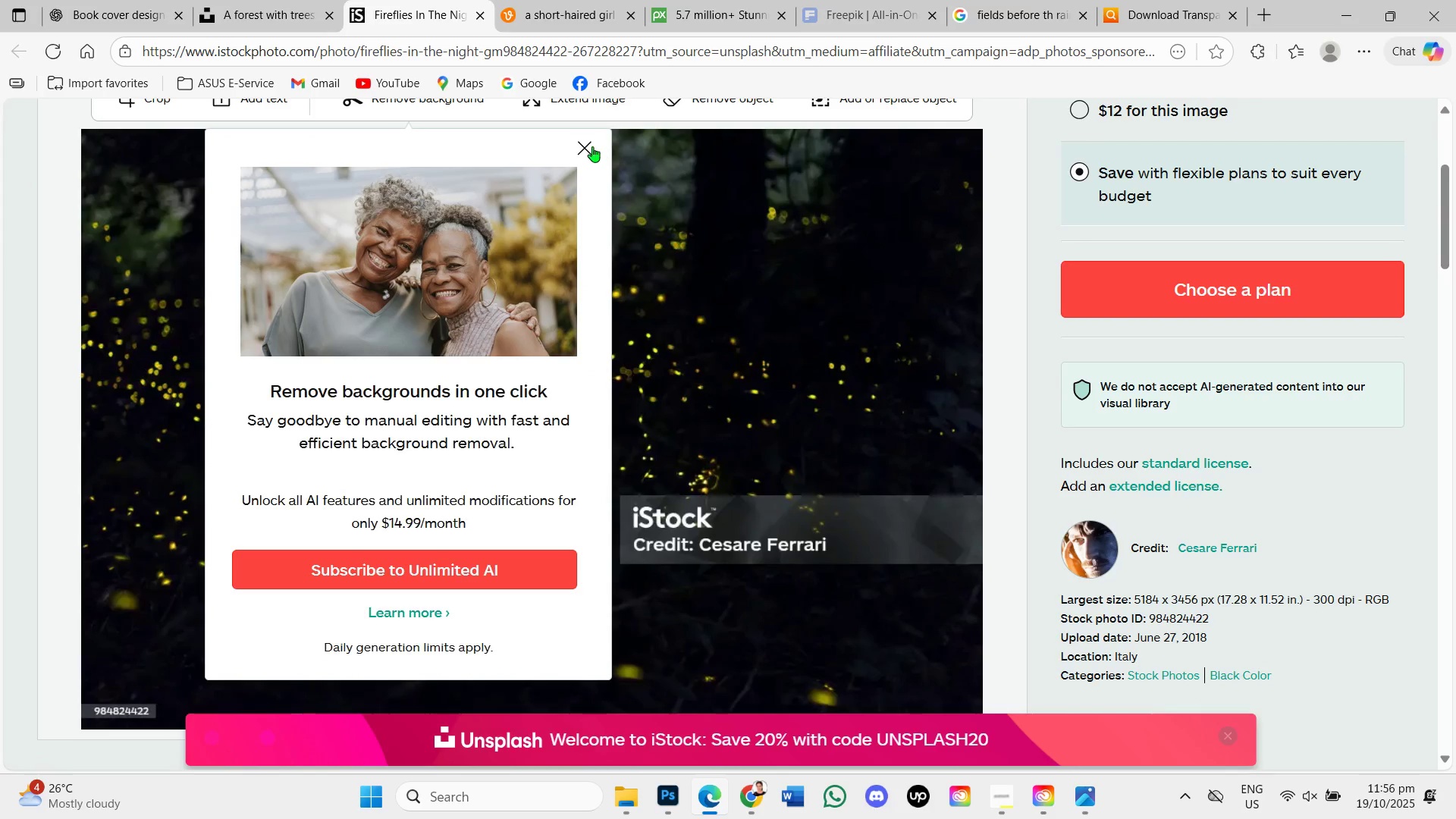 
left_click([583, 143])
 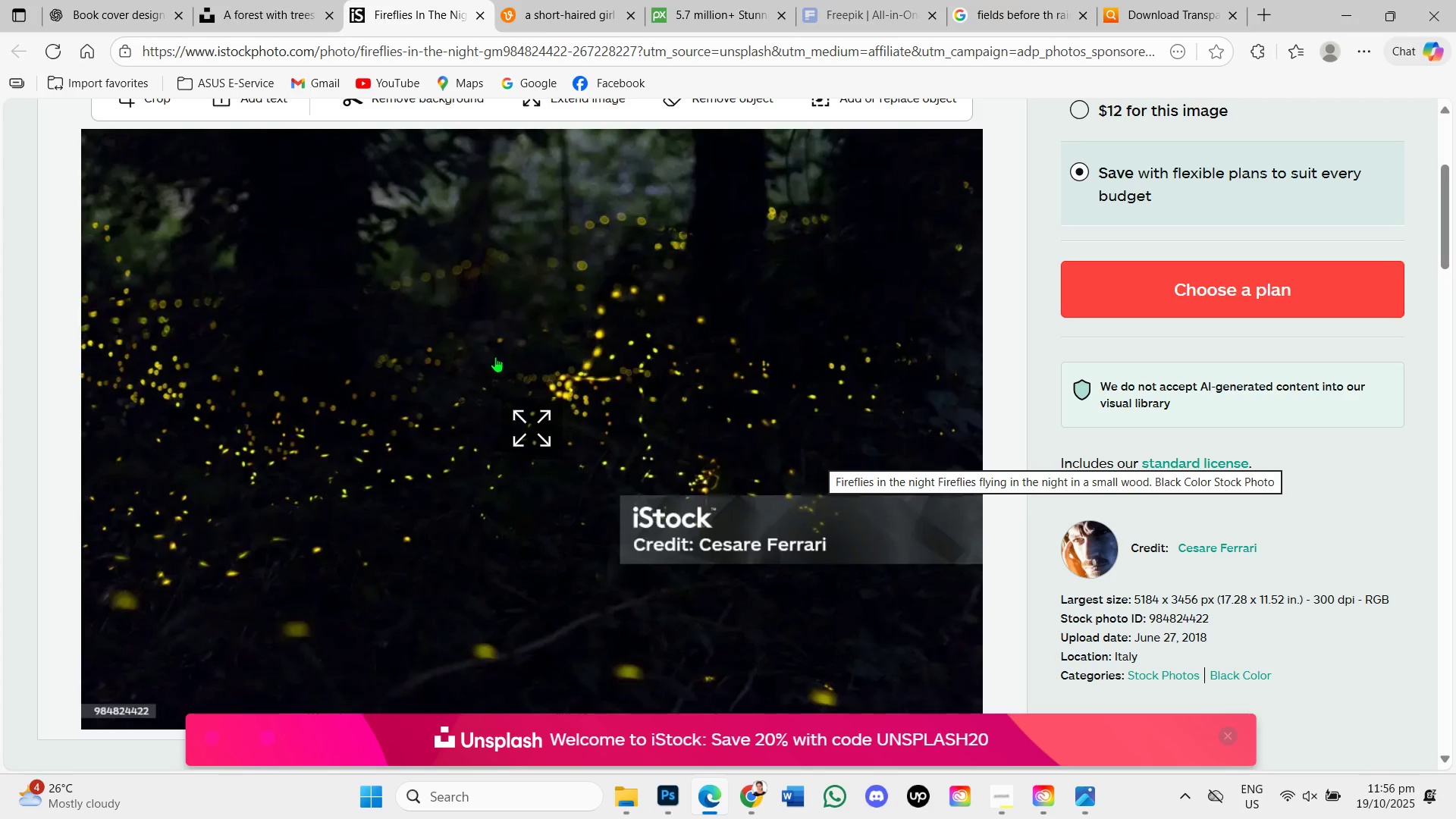 
scroll: coordinate [463, 353], scroll_direction: up, amount: 2.0
 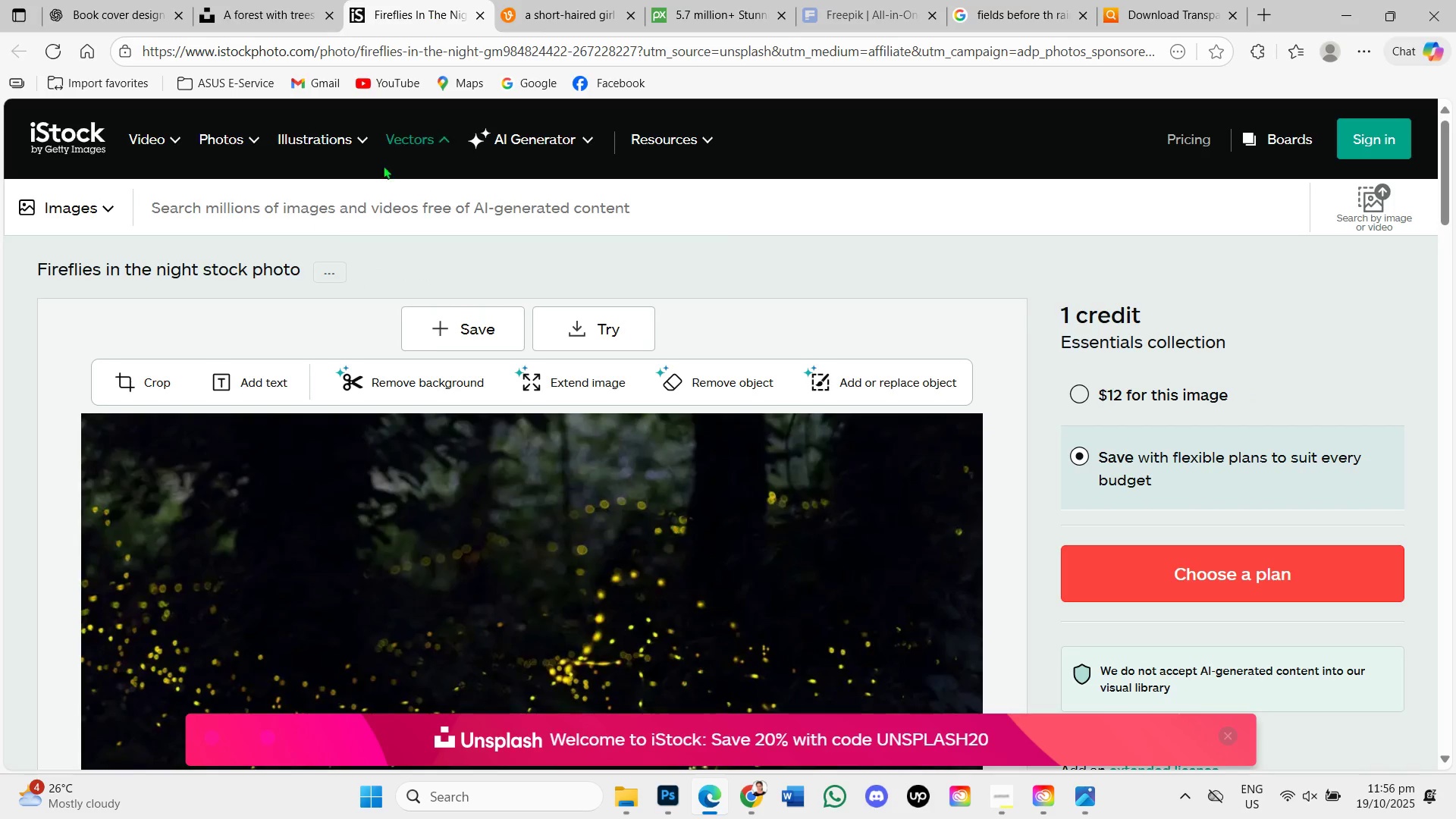 
scroll: coordinate [435, 355], scroll_direction: down, amount: 2.0
 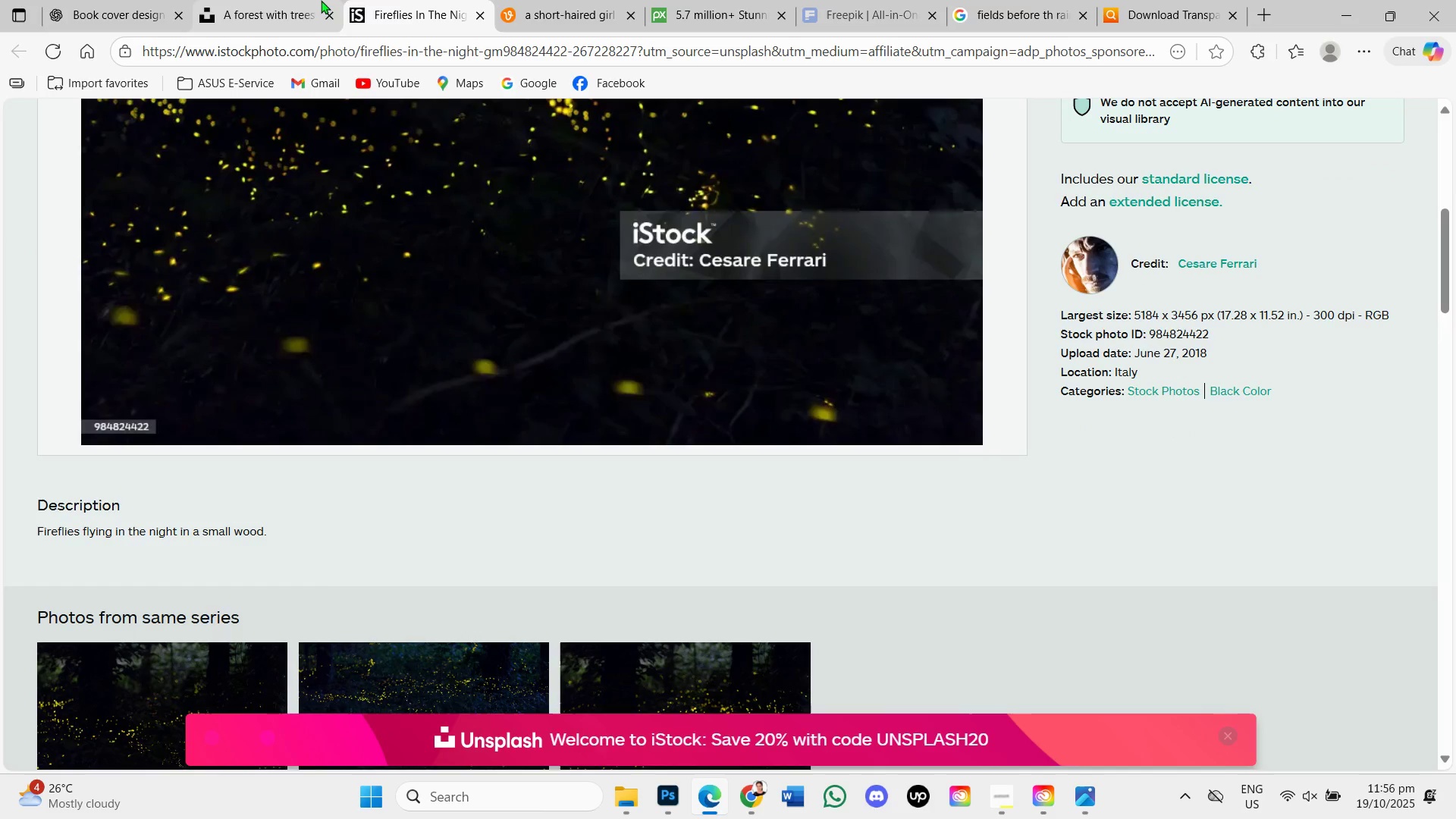 
left_click([298, 0])
 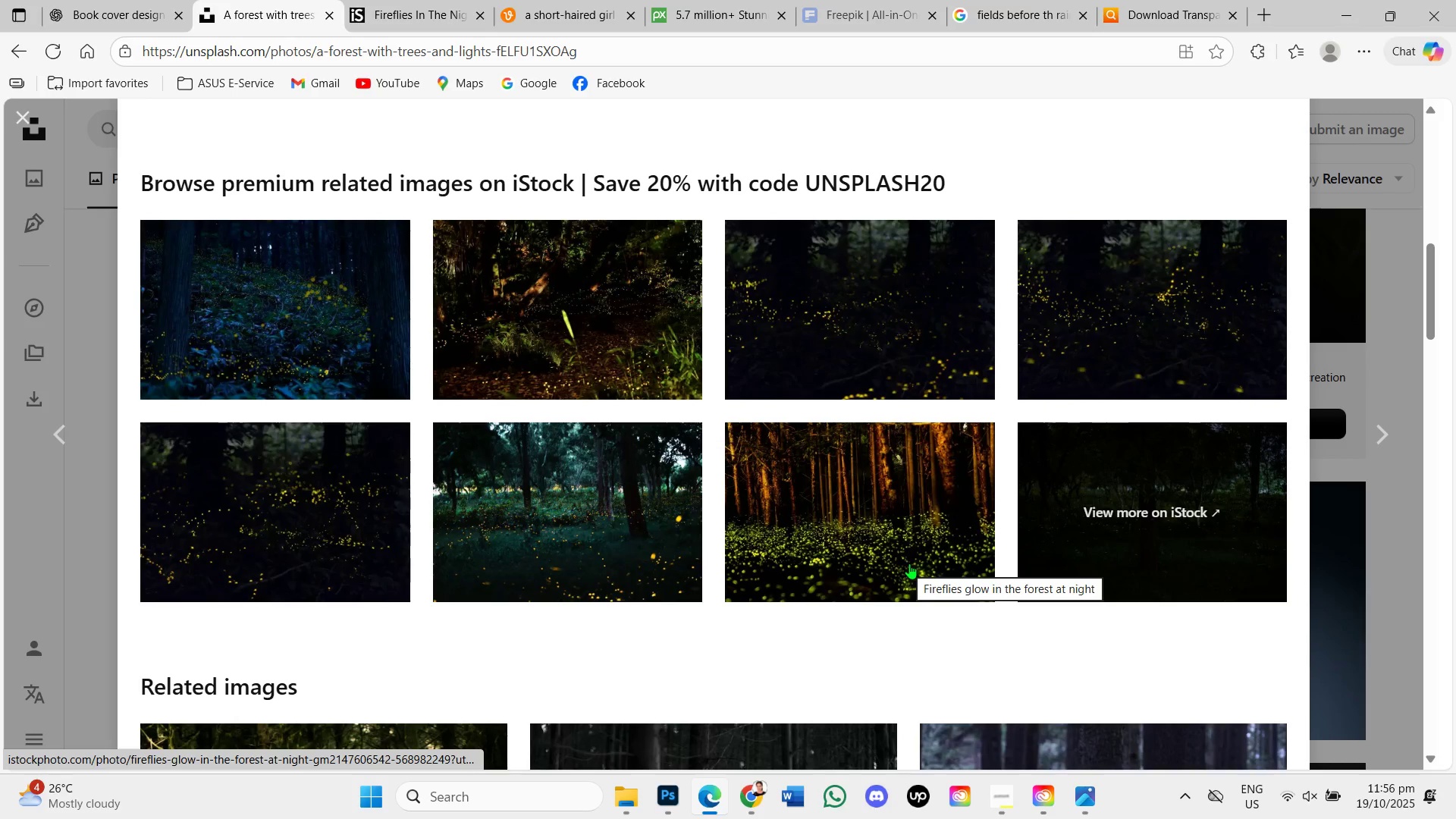 
scroll: coordinate [762, 526], scroll_direction: up, amount: 4.0
 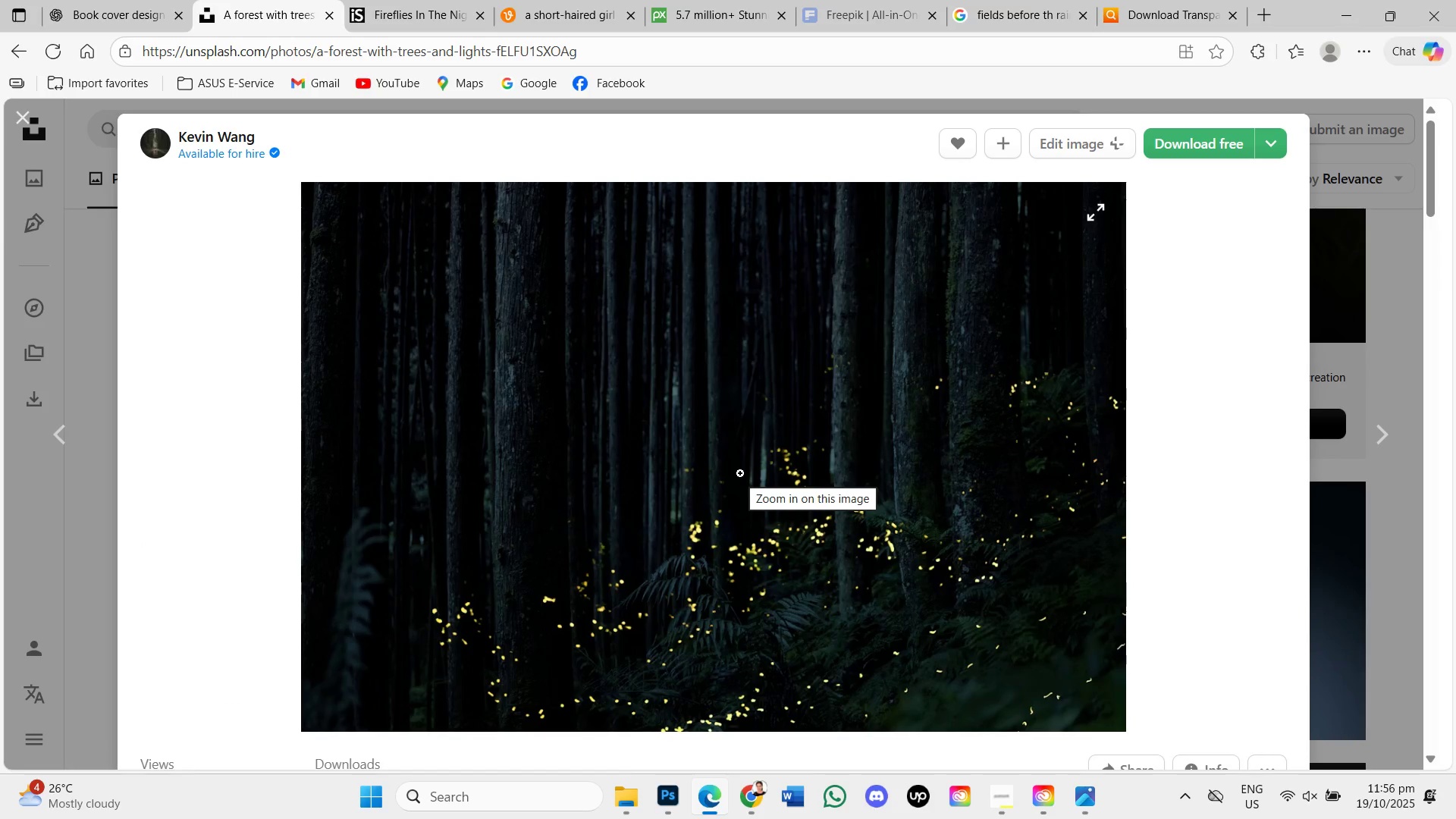 
scroll: coordinate [740, 473], scroll_direction: down, amount: 1.0
 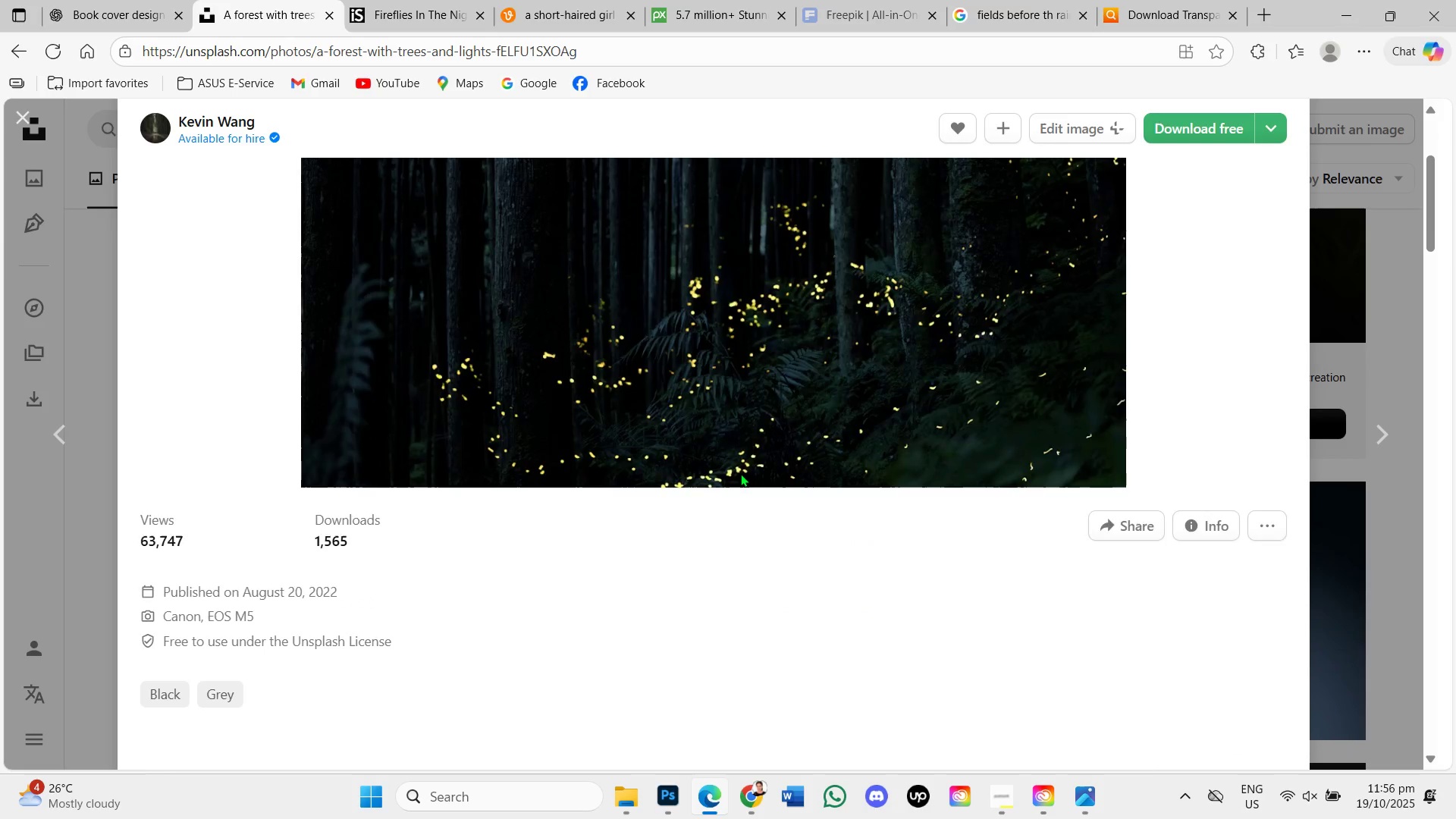 
scroll: coordinate [740, 473], scroll_direction: up, amount: 1.0
 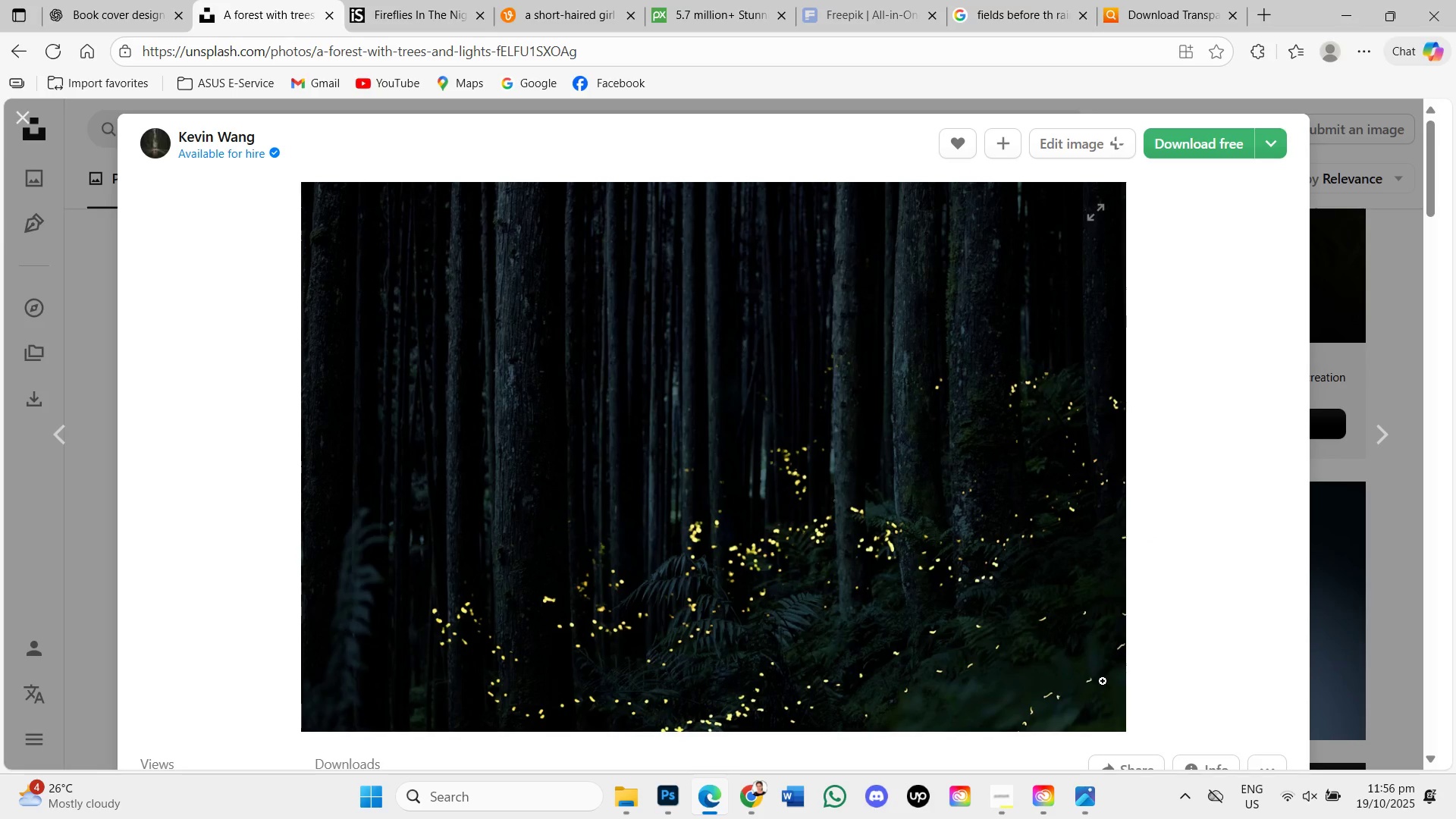 
wait(10.0)
 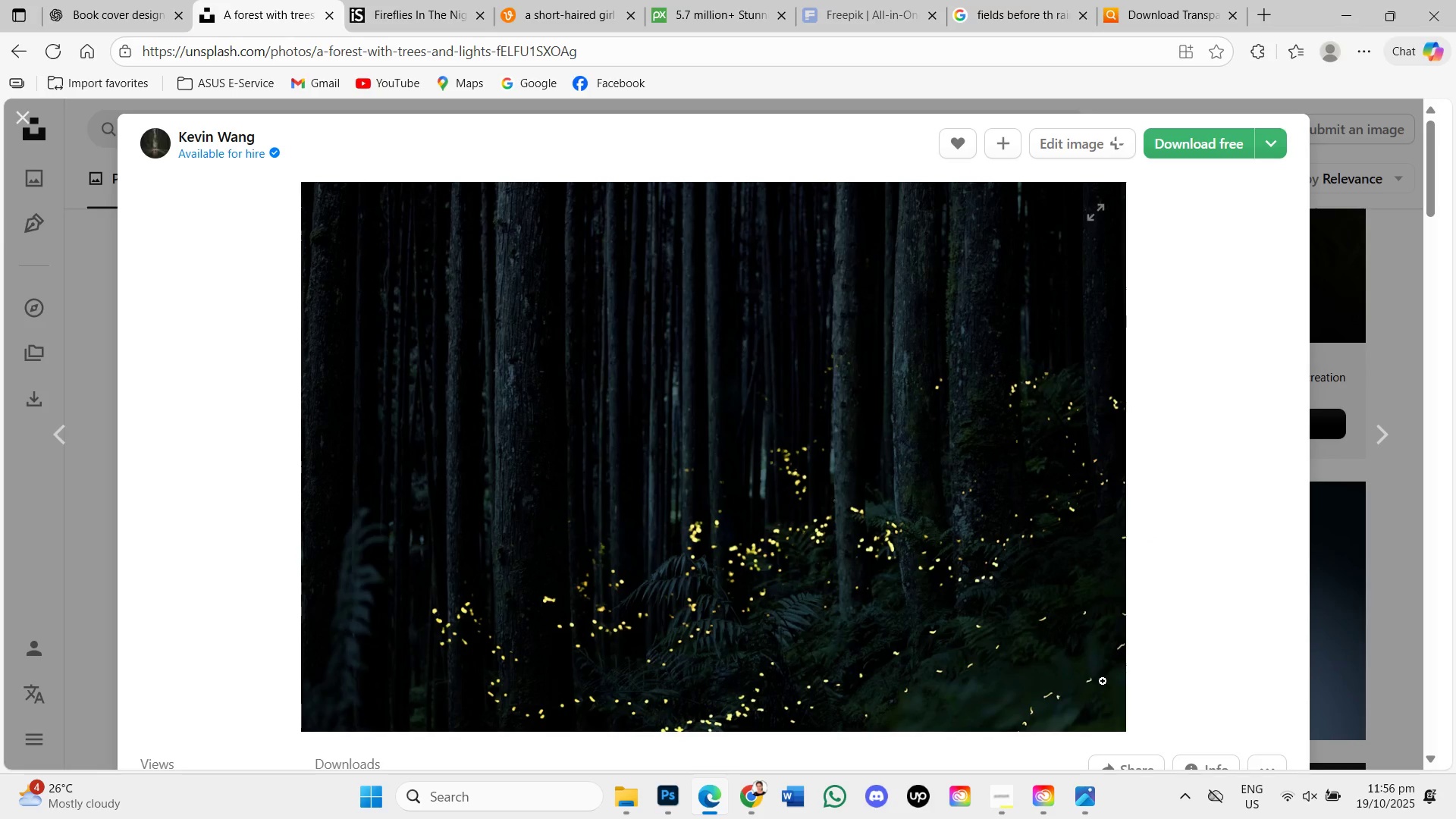 
left_click([660, 794])
 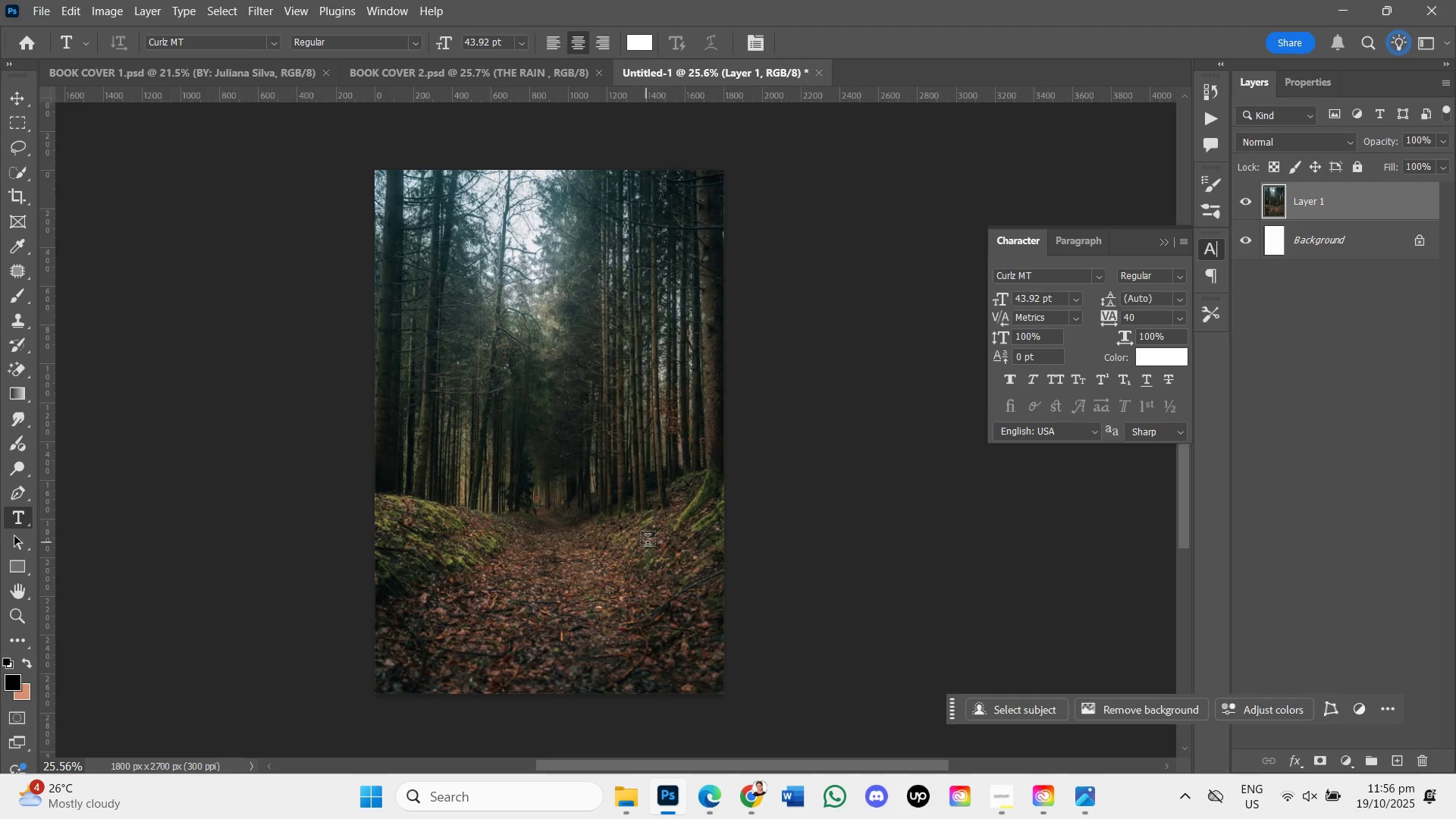 
wait(5.25)
 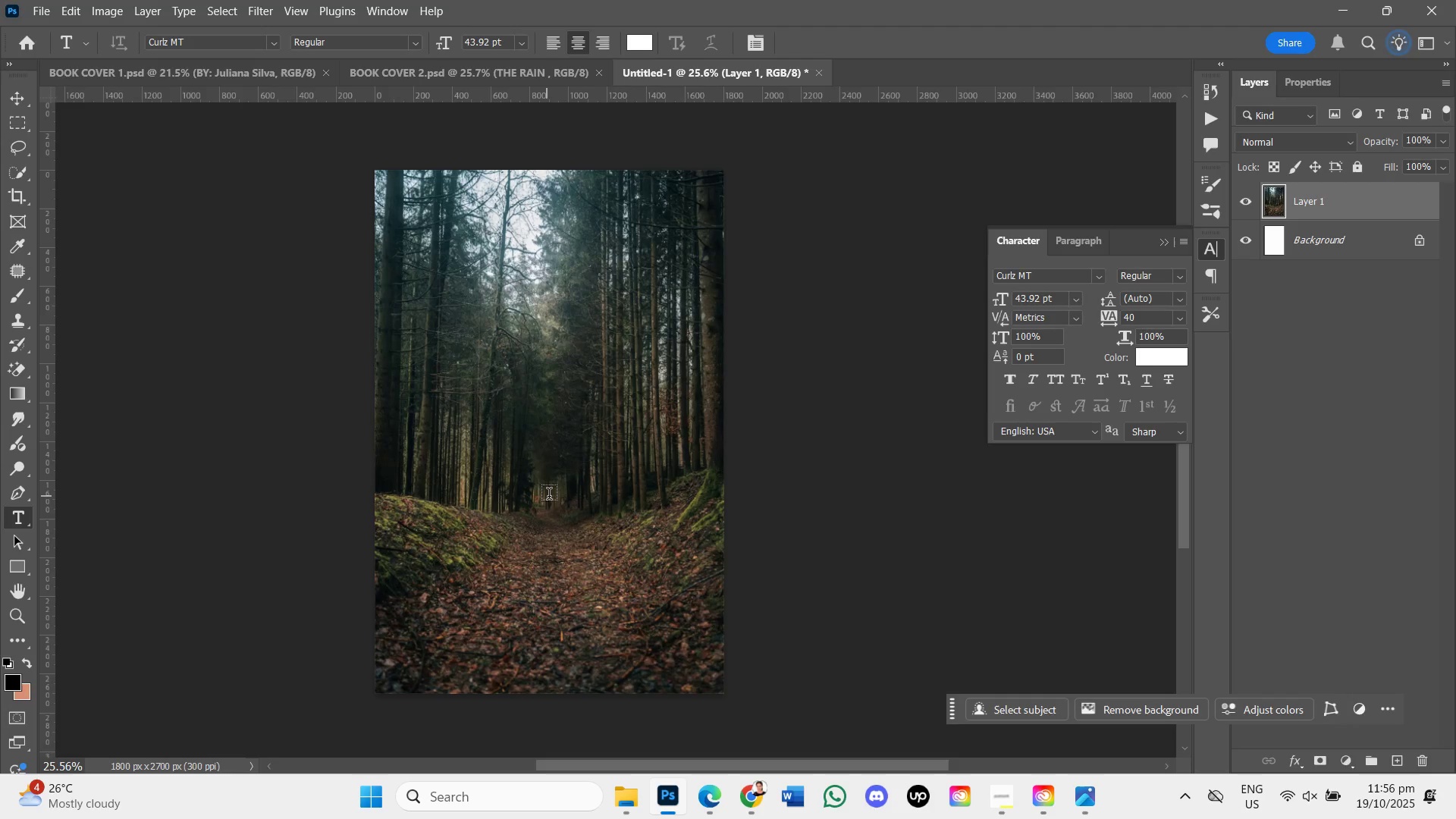 
left_click([754, 801])
 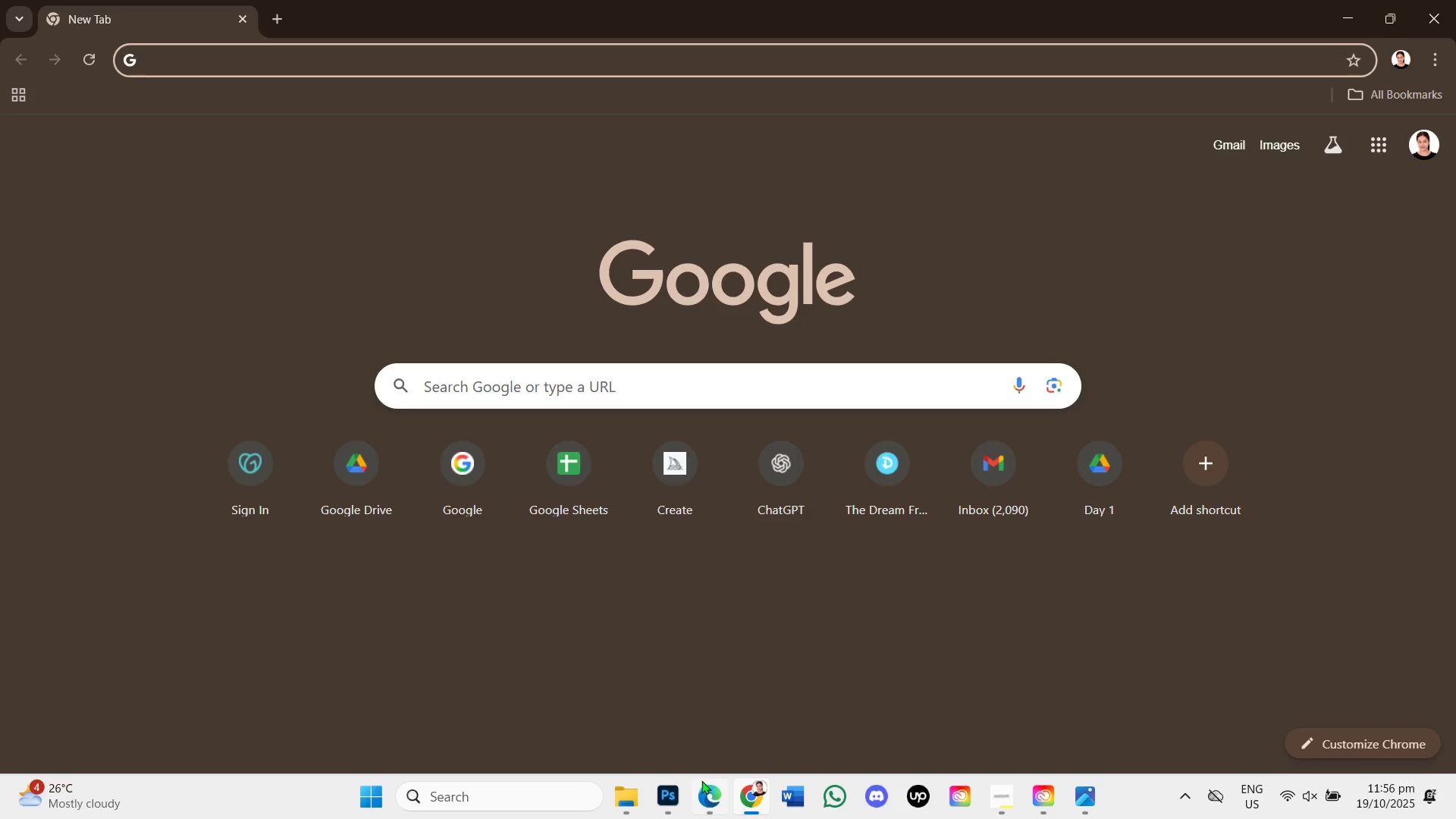 
left_click([700, 783])
 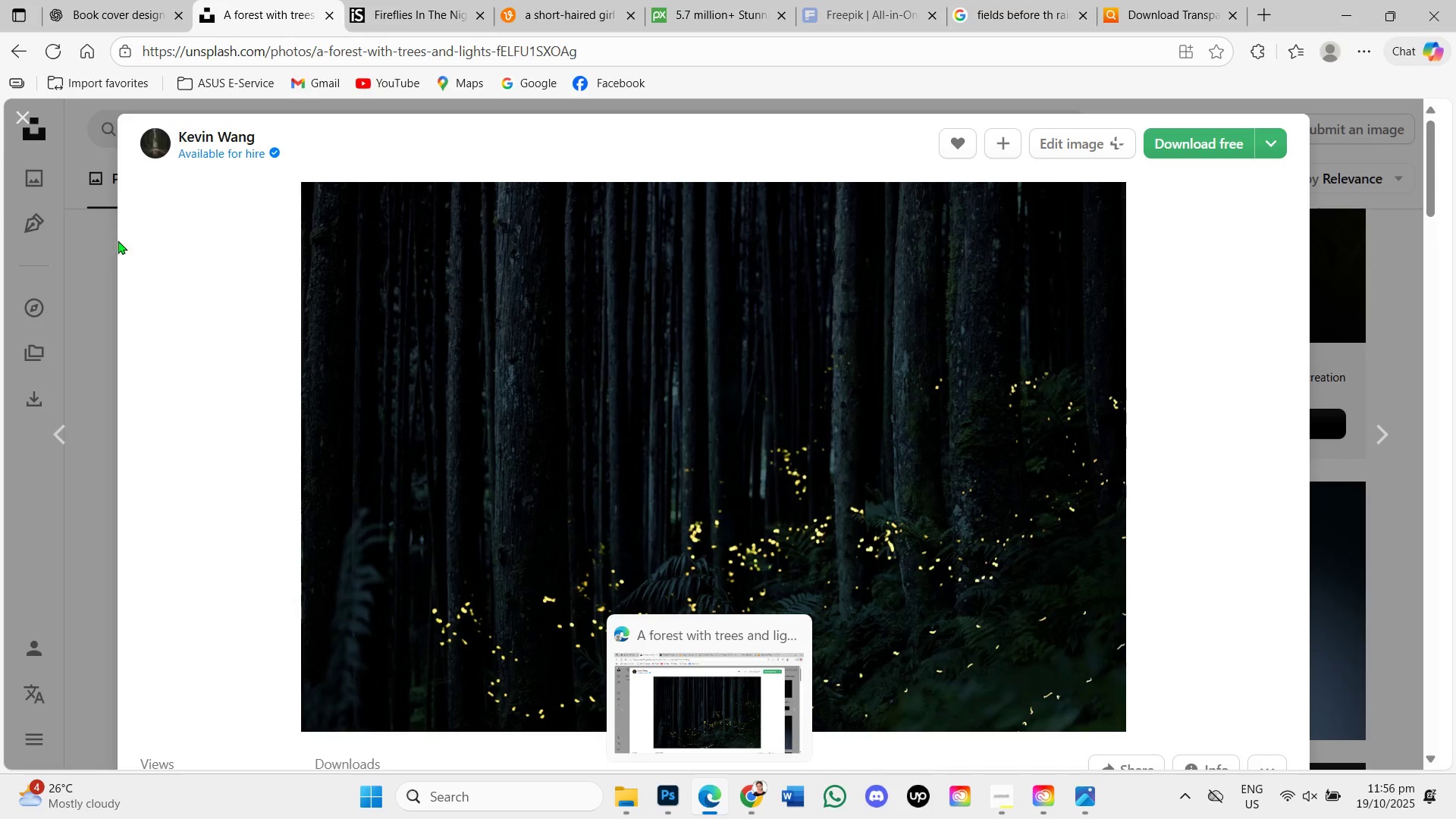 
wait(6.67)
 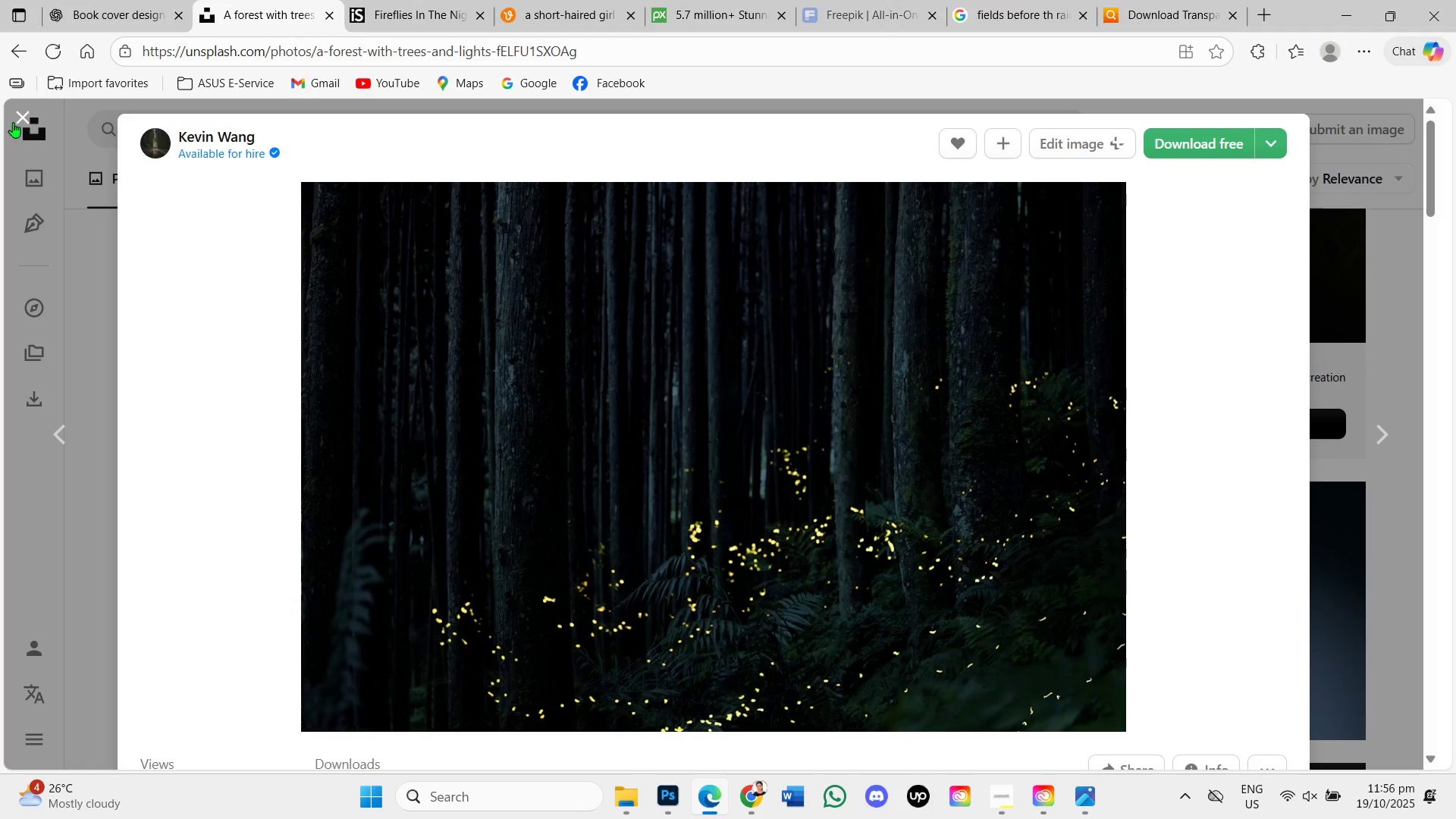 
left_click([18, 113])
 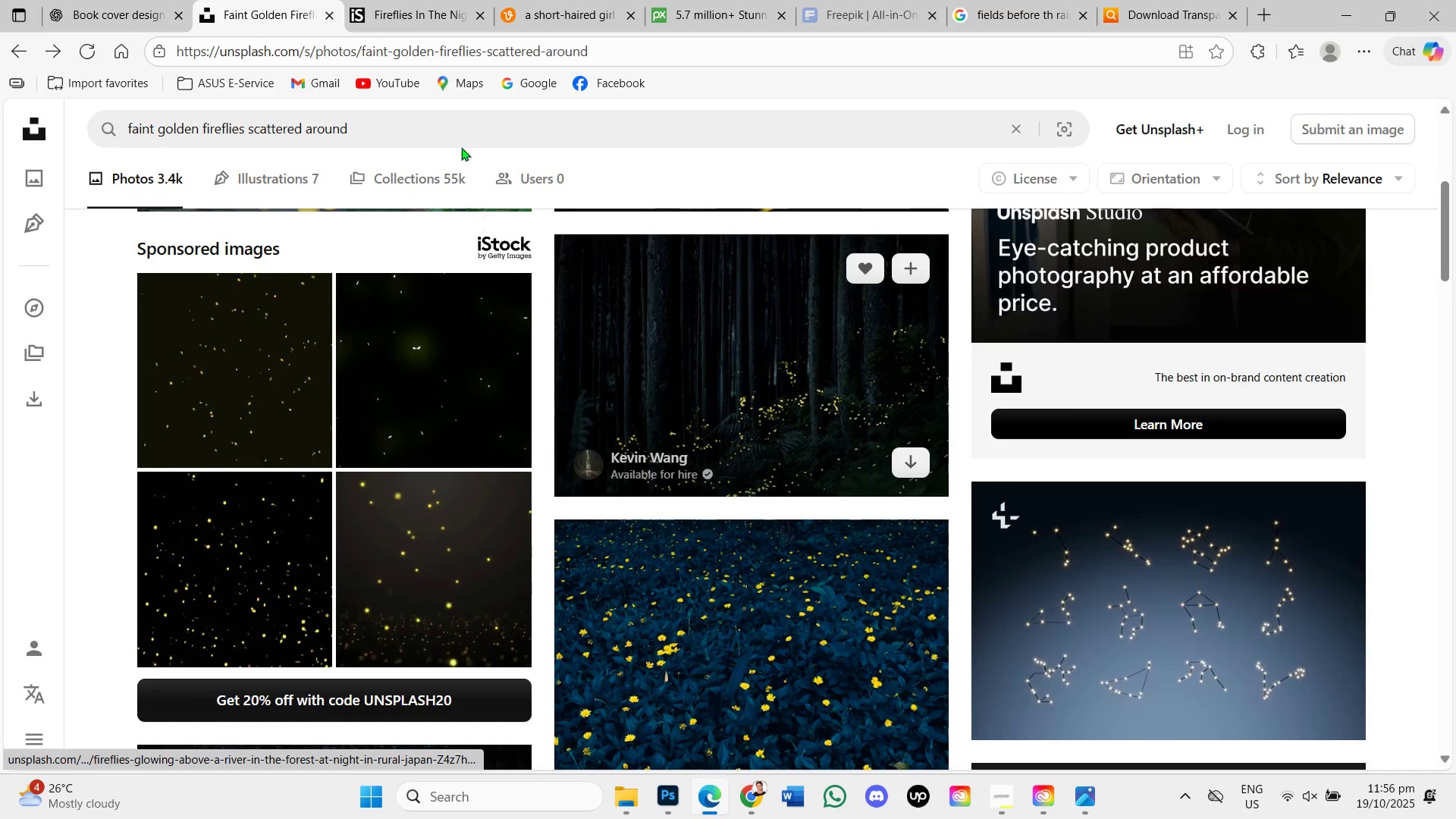 
left_click([454, 134])
 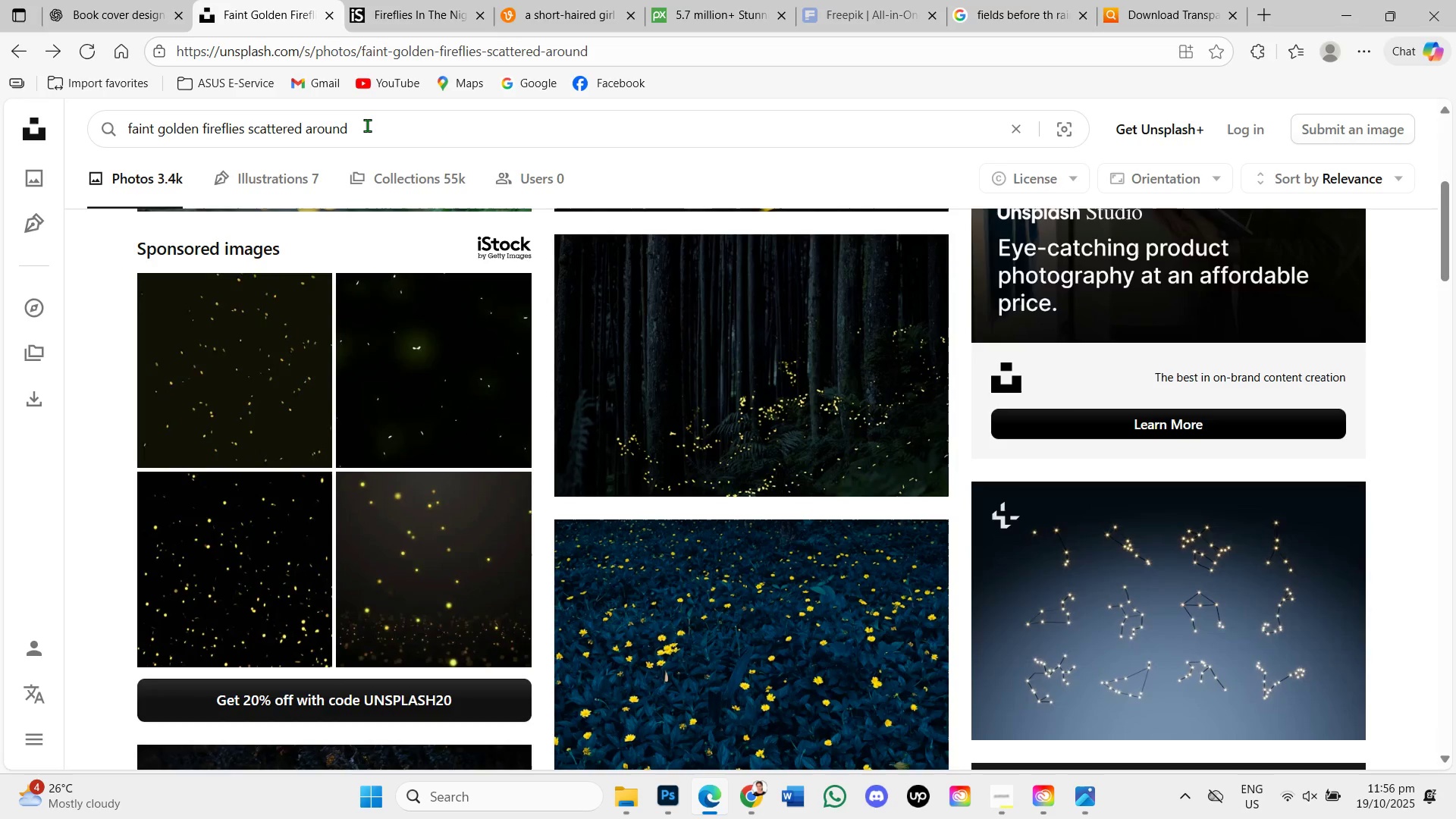 
left_click_drag(start_coordinate=[365, 125], to_coordinate=[72, 89])
 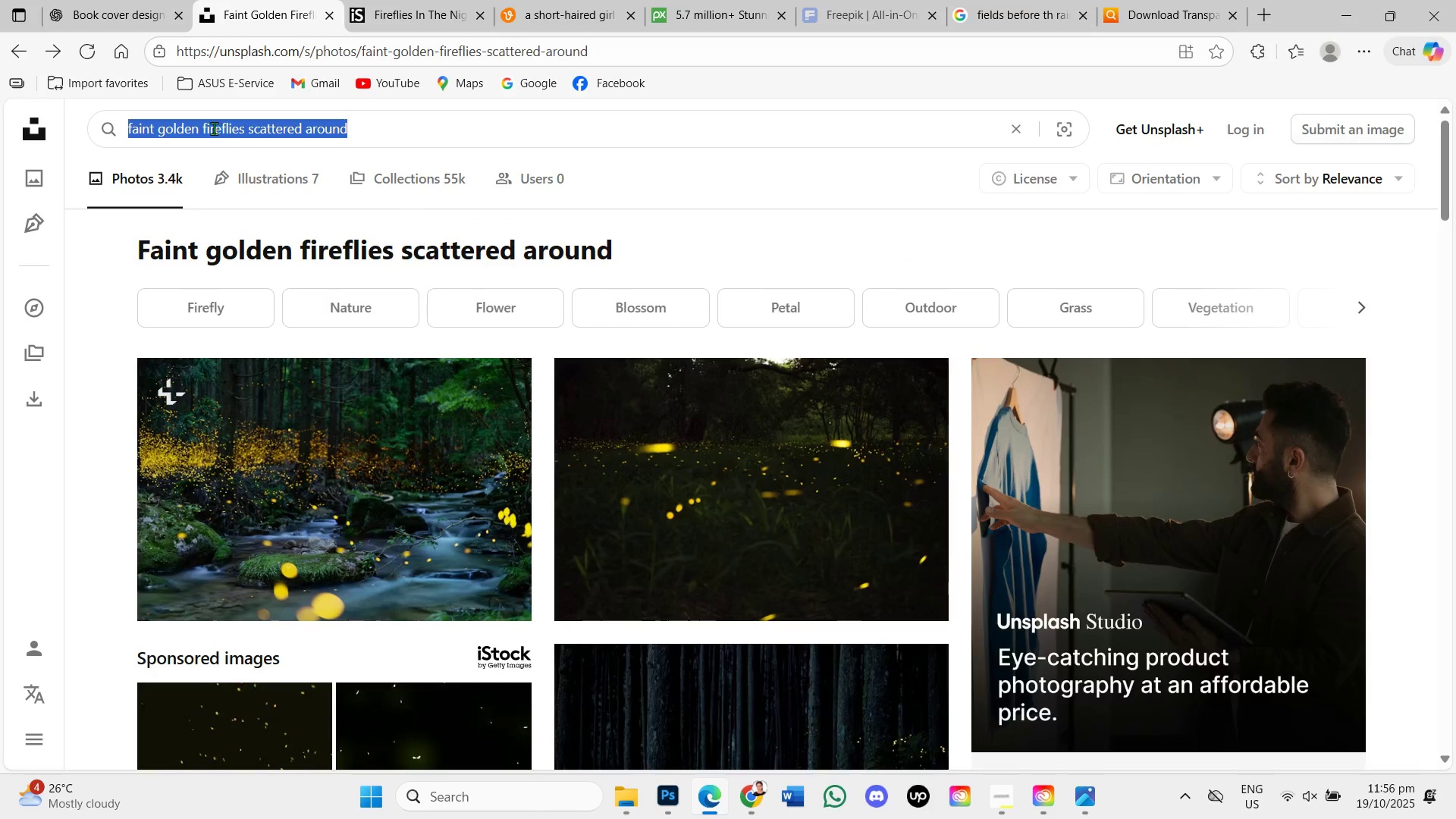 
left_click([200, 127])
 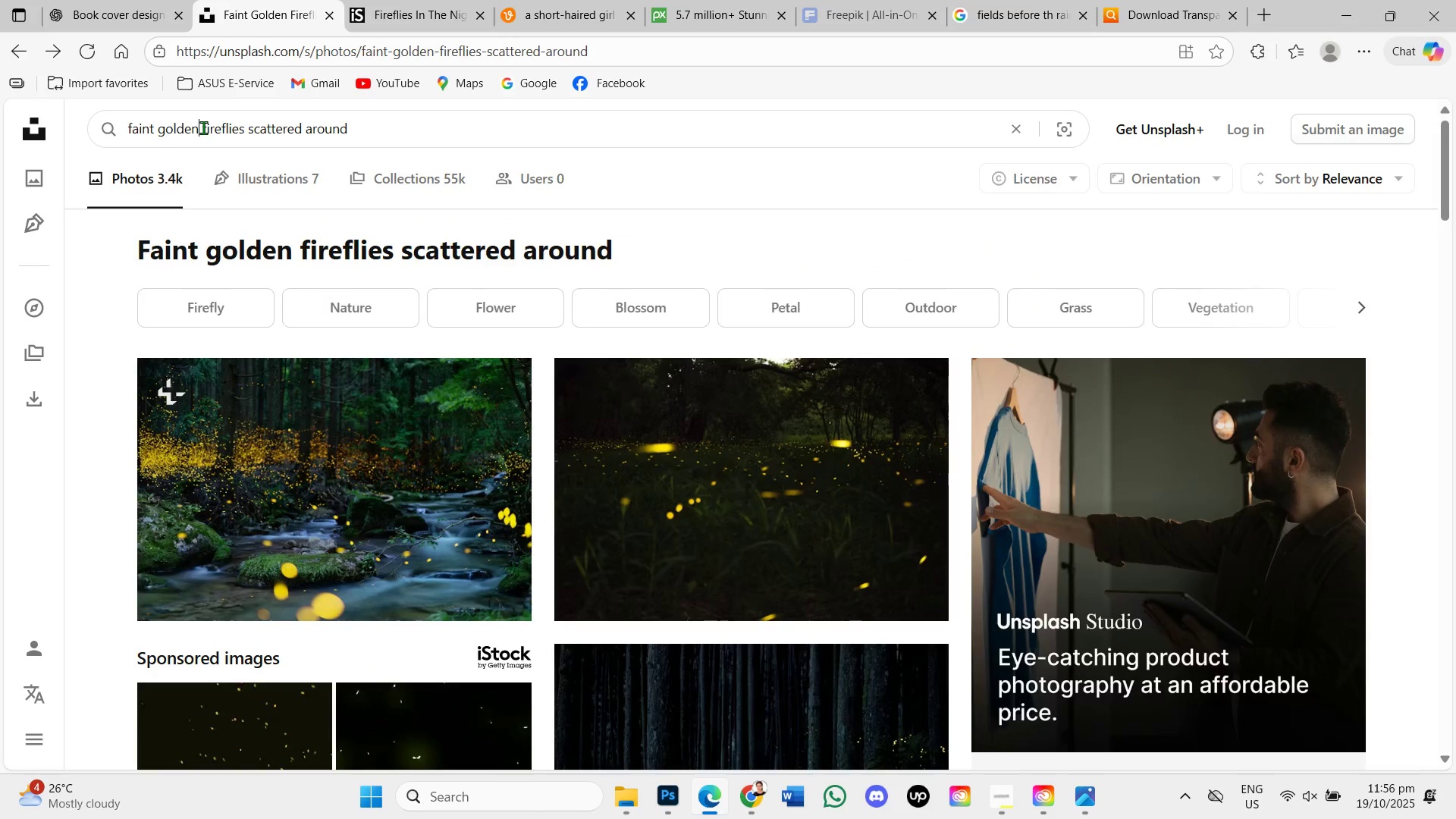 
left_click_drag(start_coordinate=[203, 127], to_coordinate=[122, 117])
 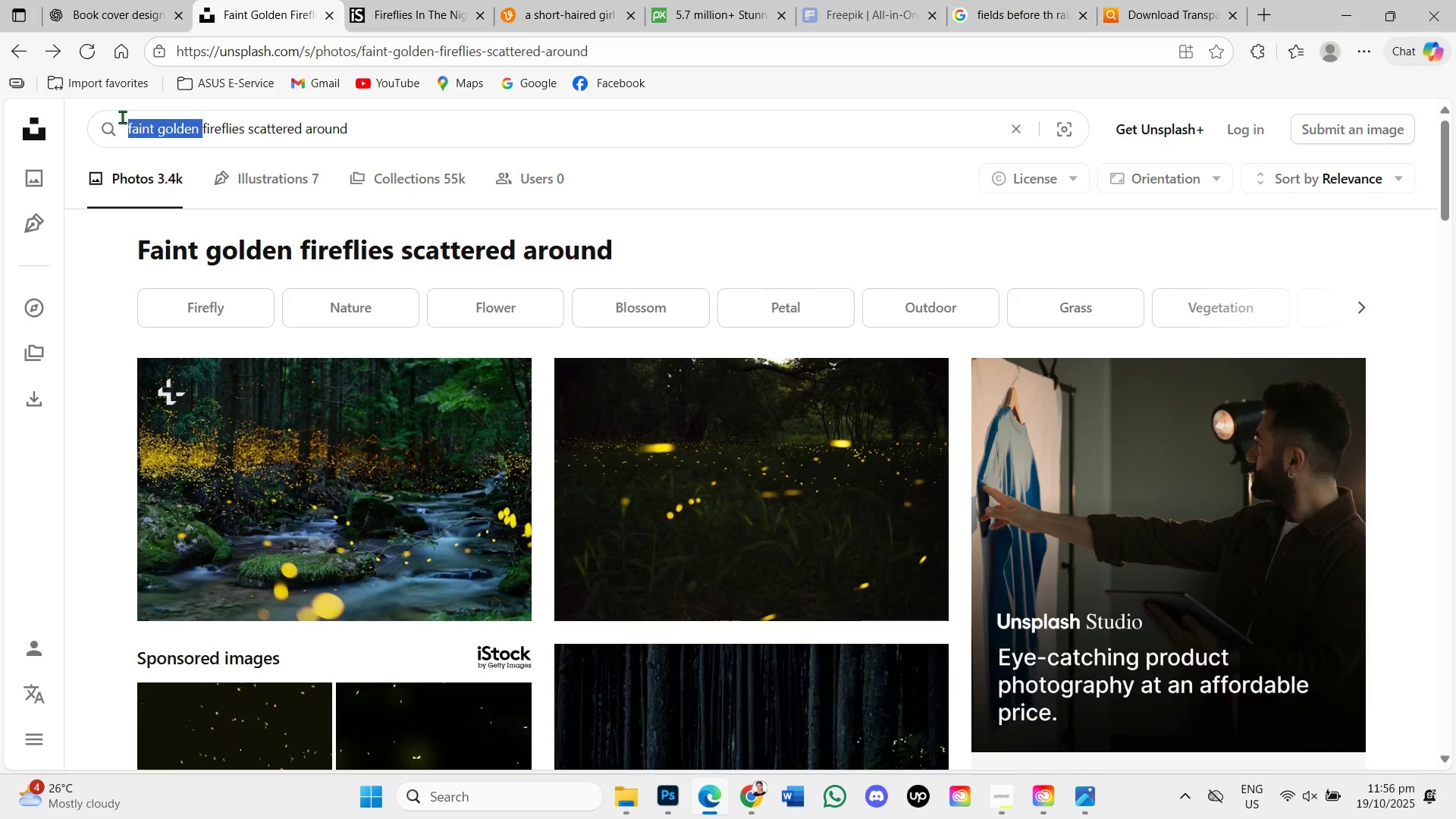 
key(Backspace)
 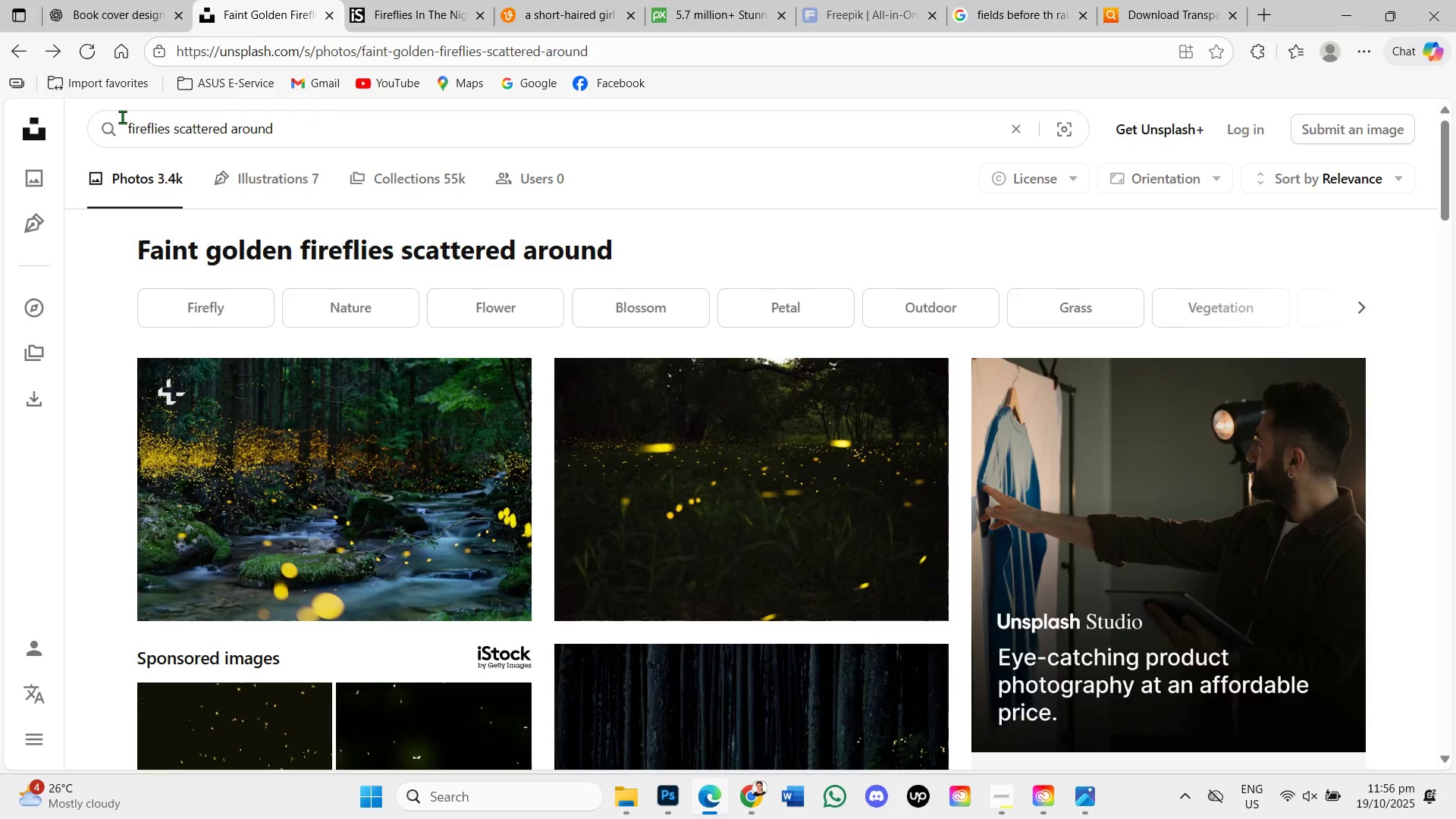 
key(Enter)
 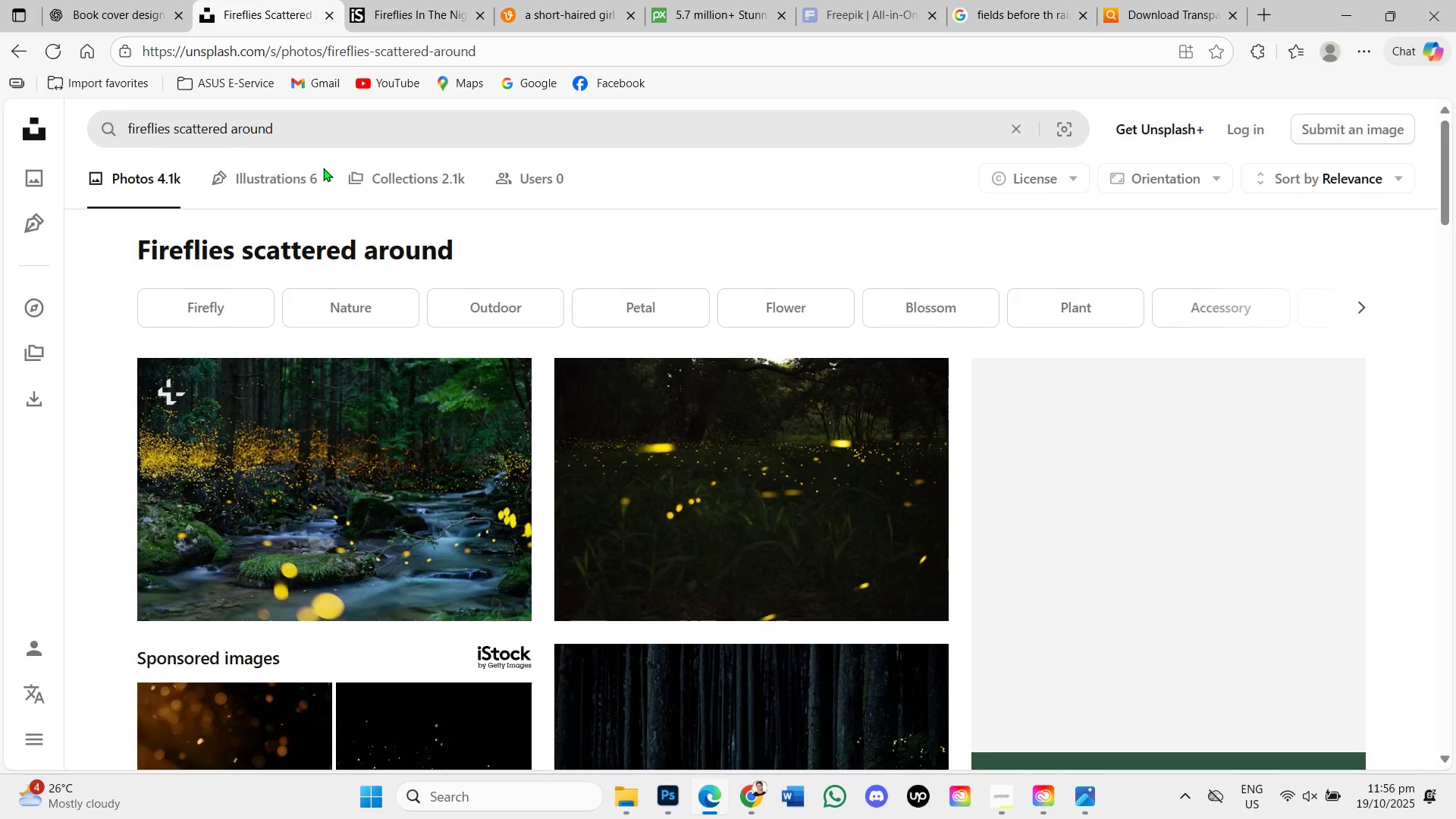 
scroll: coordinate [563, 534], scroll_direction: down, amount: 1.0
 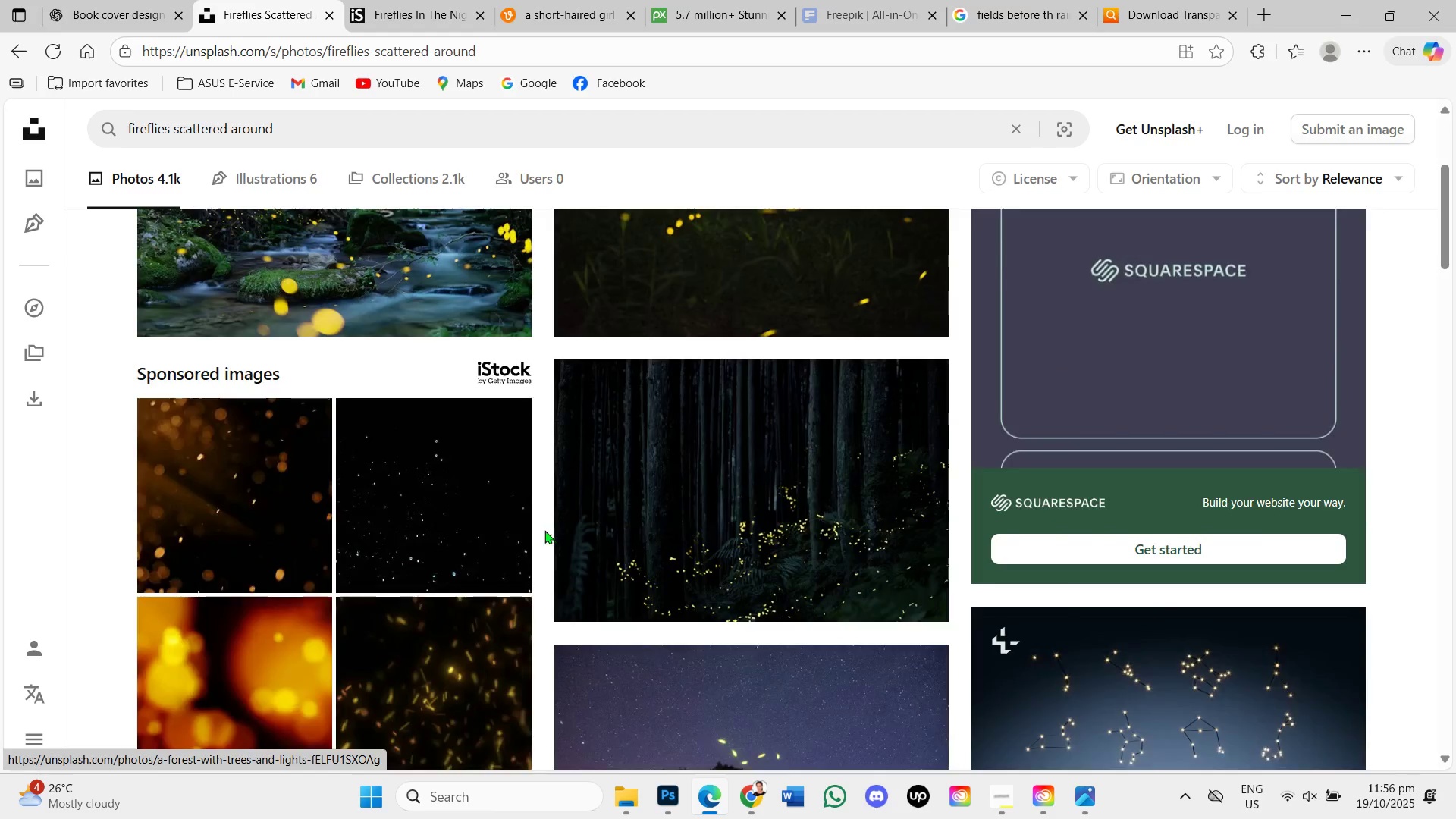 
scroll: coordinate [544, 530], scroll_direction: up, amount: 1.0
 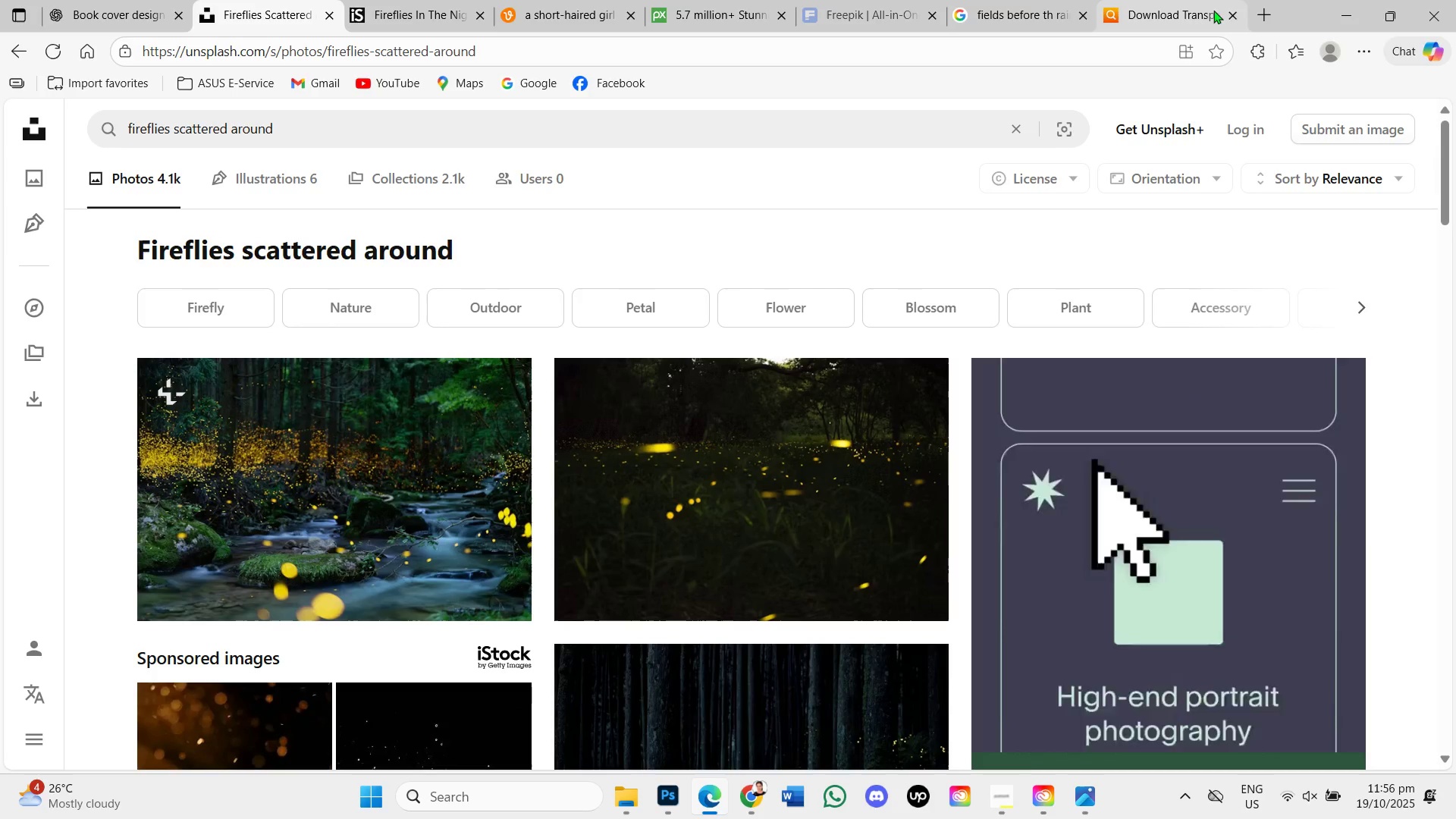 
left_click([1257, 15])
 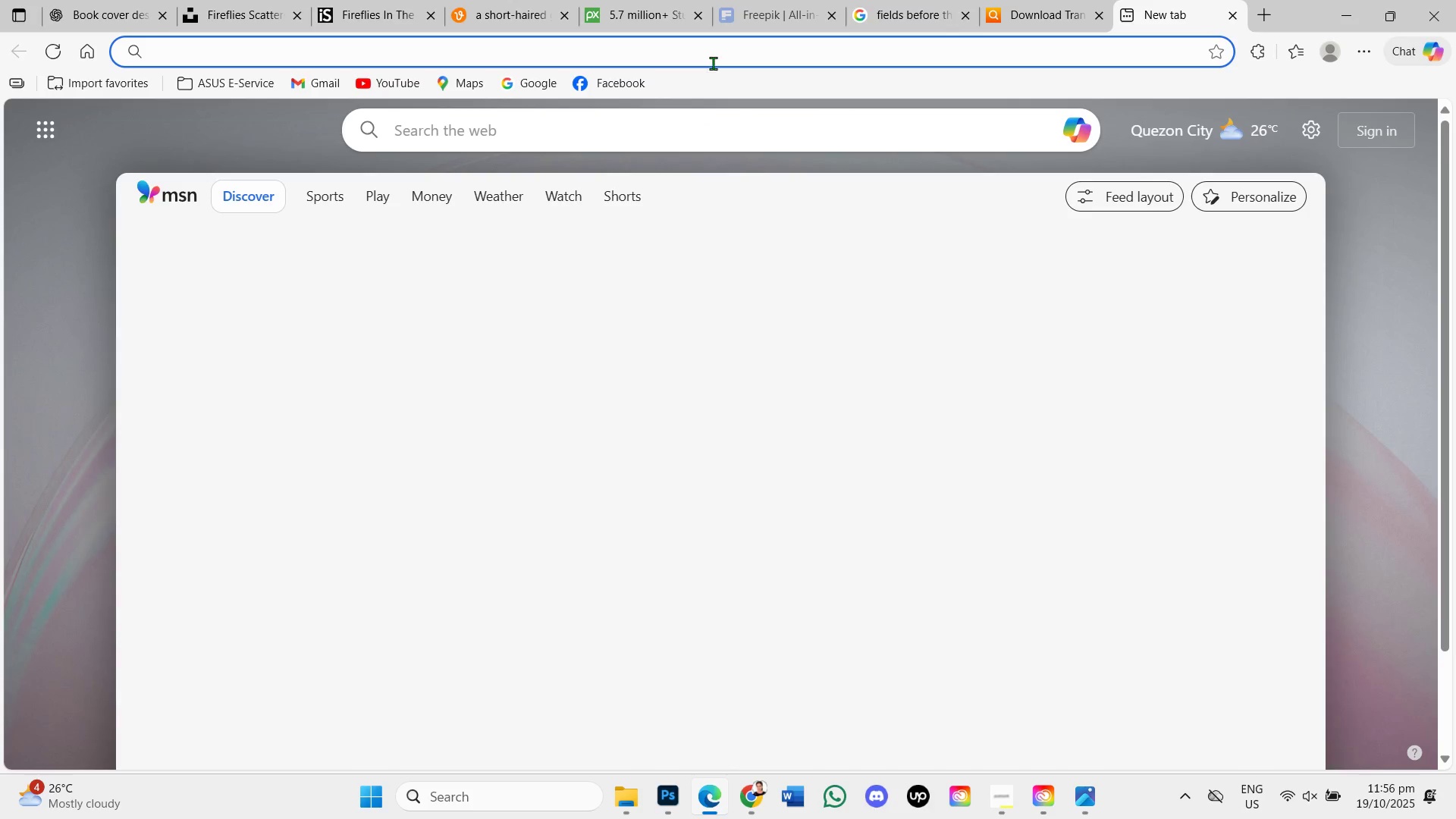 
left_click([713, 61])
 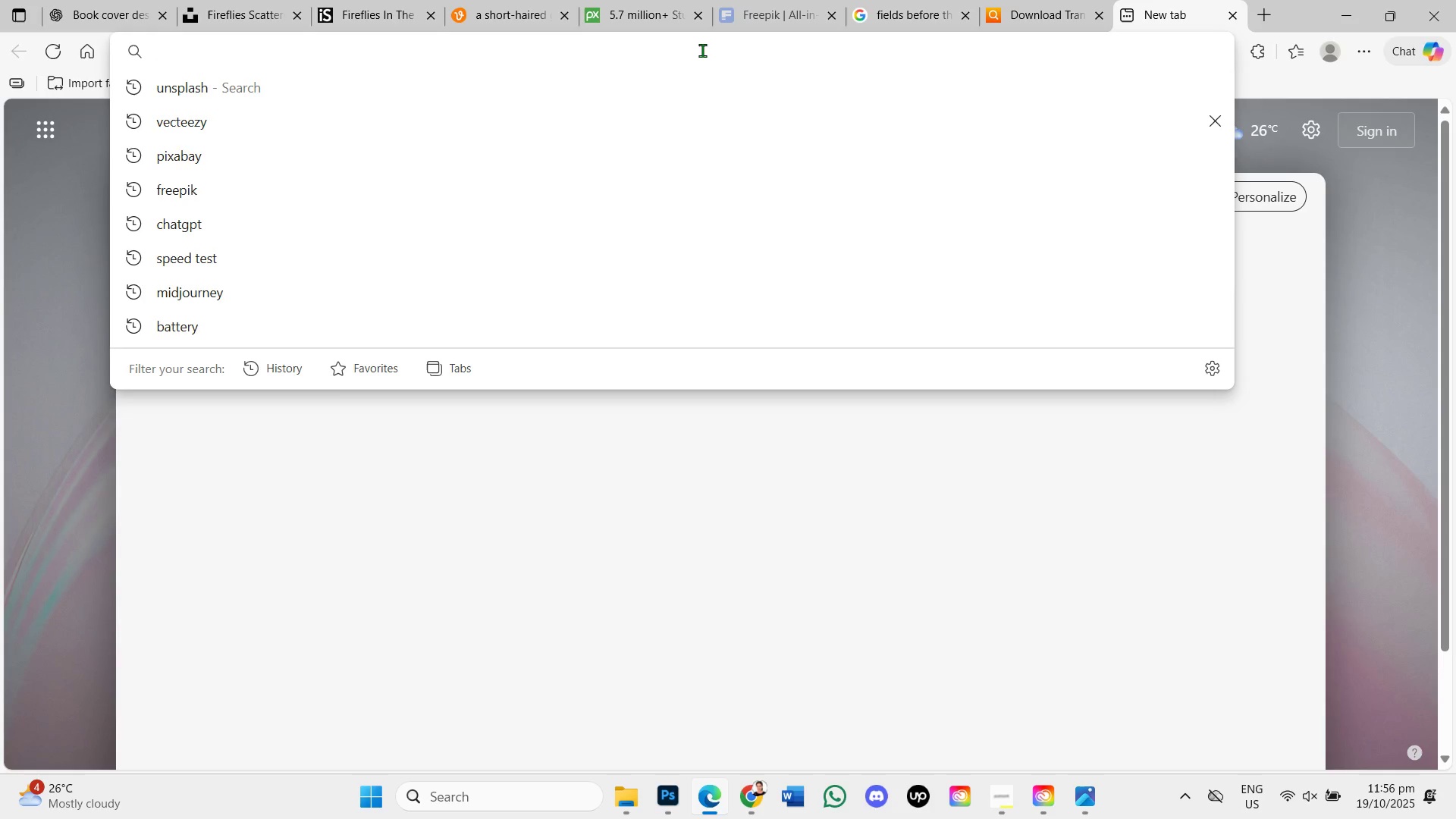 
type(goo)
 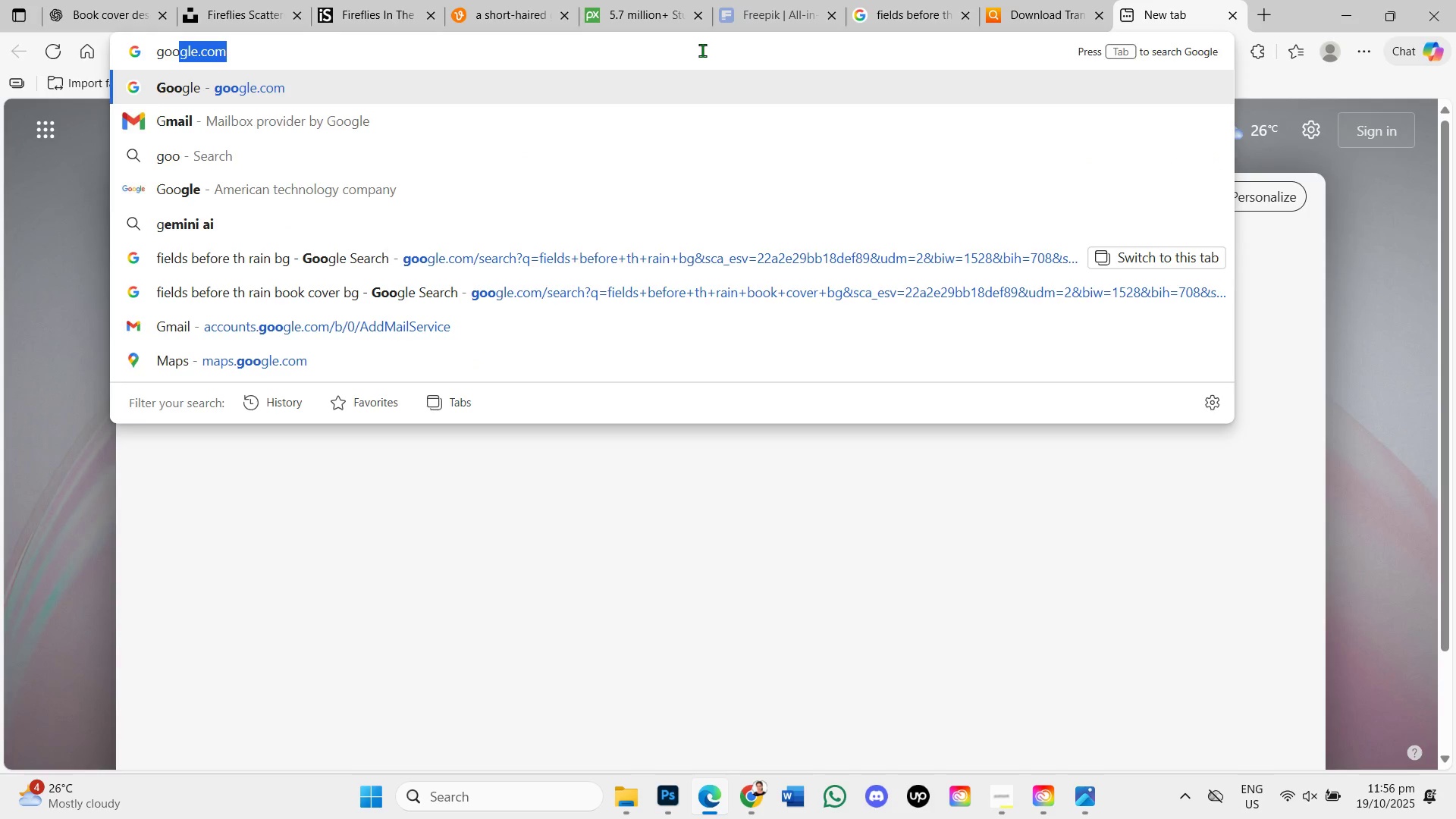 
key(Enter)
 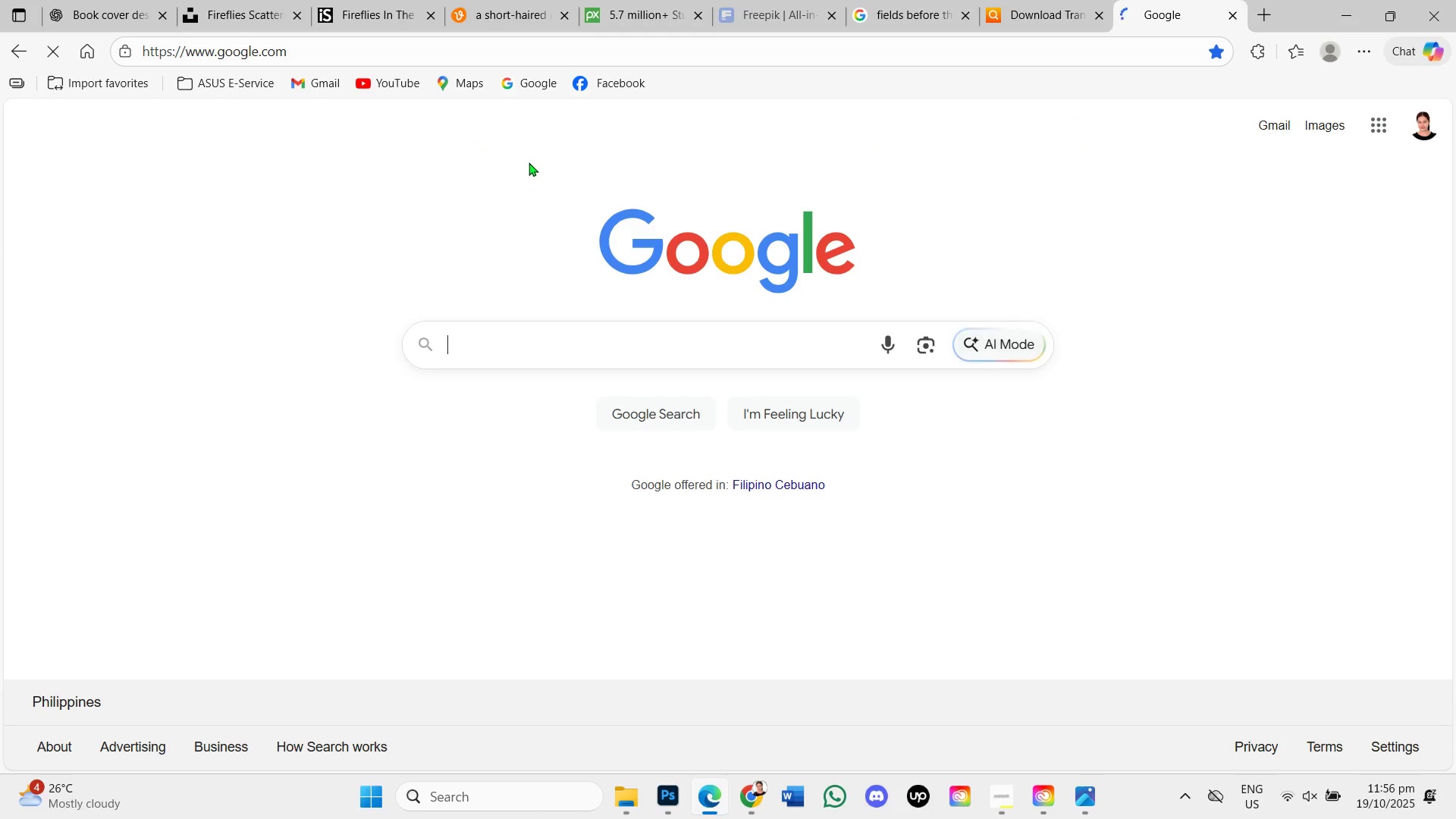 
type(firefl)
 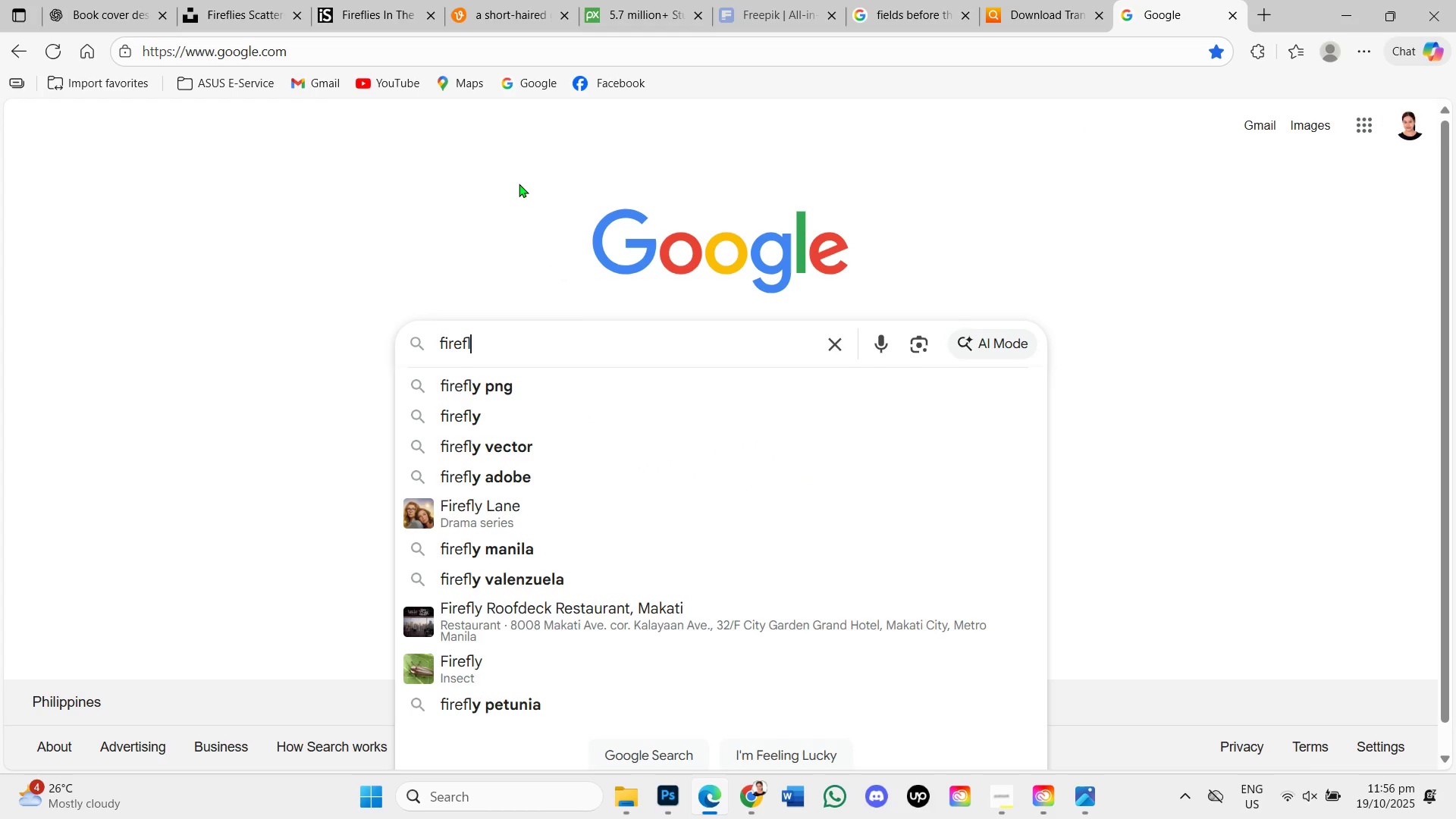 
key(ArrowDown)
 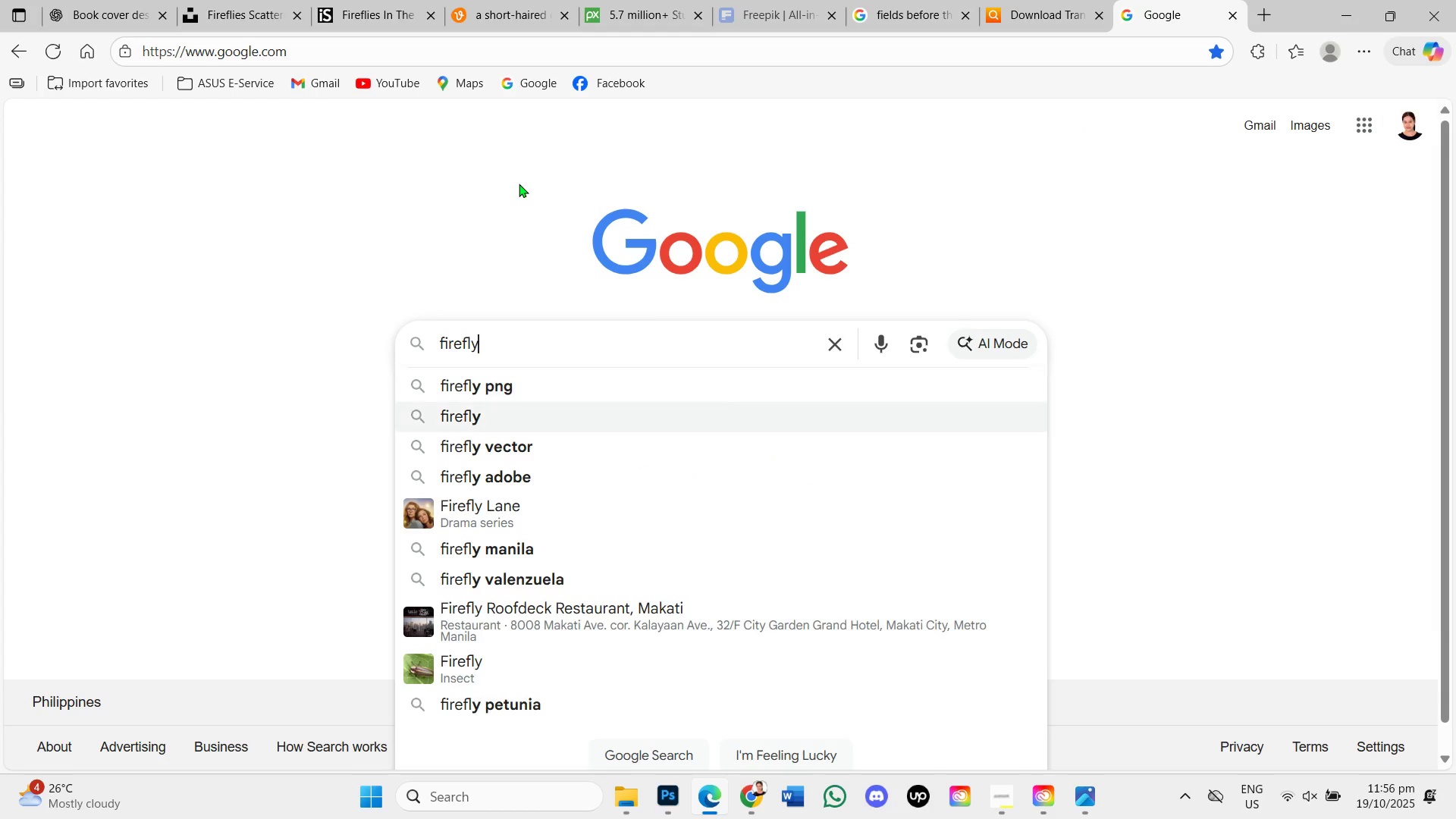 
key(ArrowDown)
 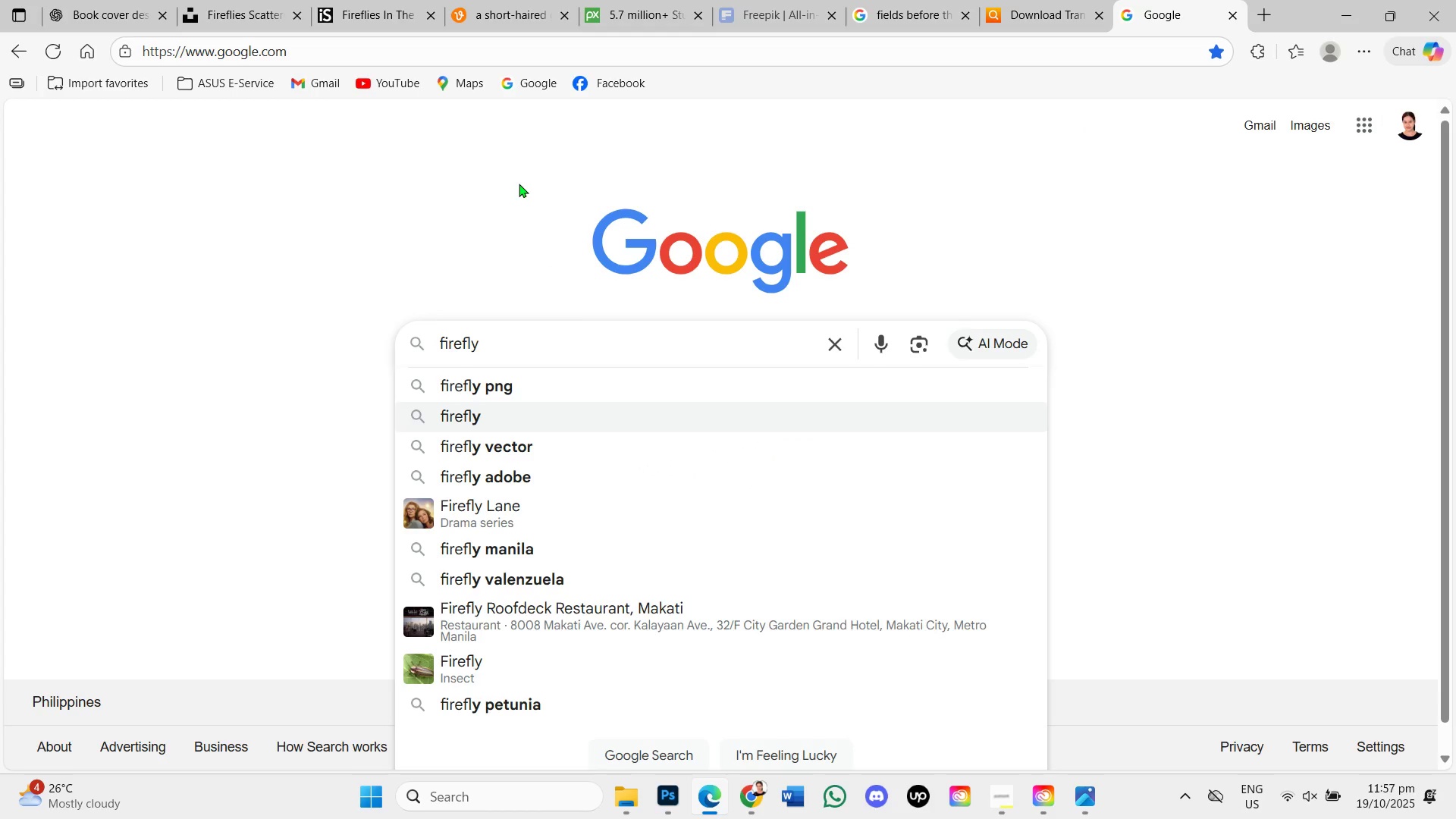 
key(Backspace)
type(ies overlay)
 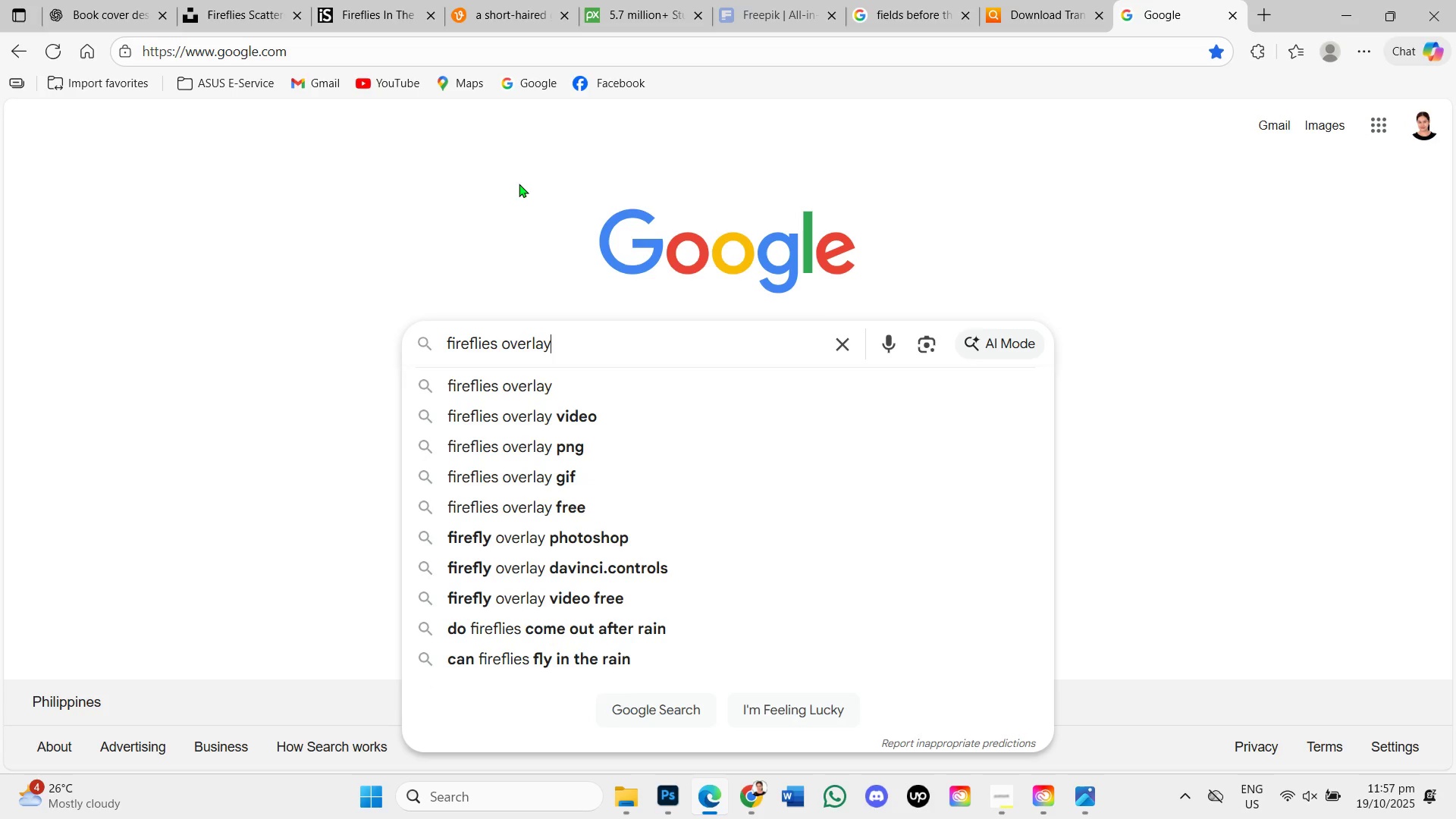 
key(Enter)
 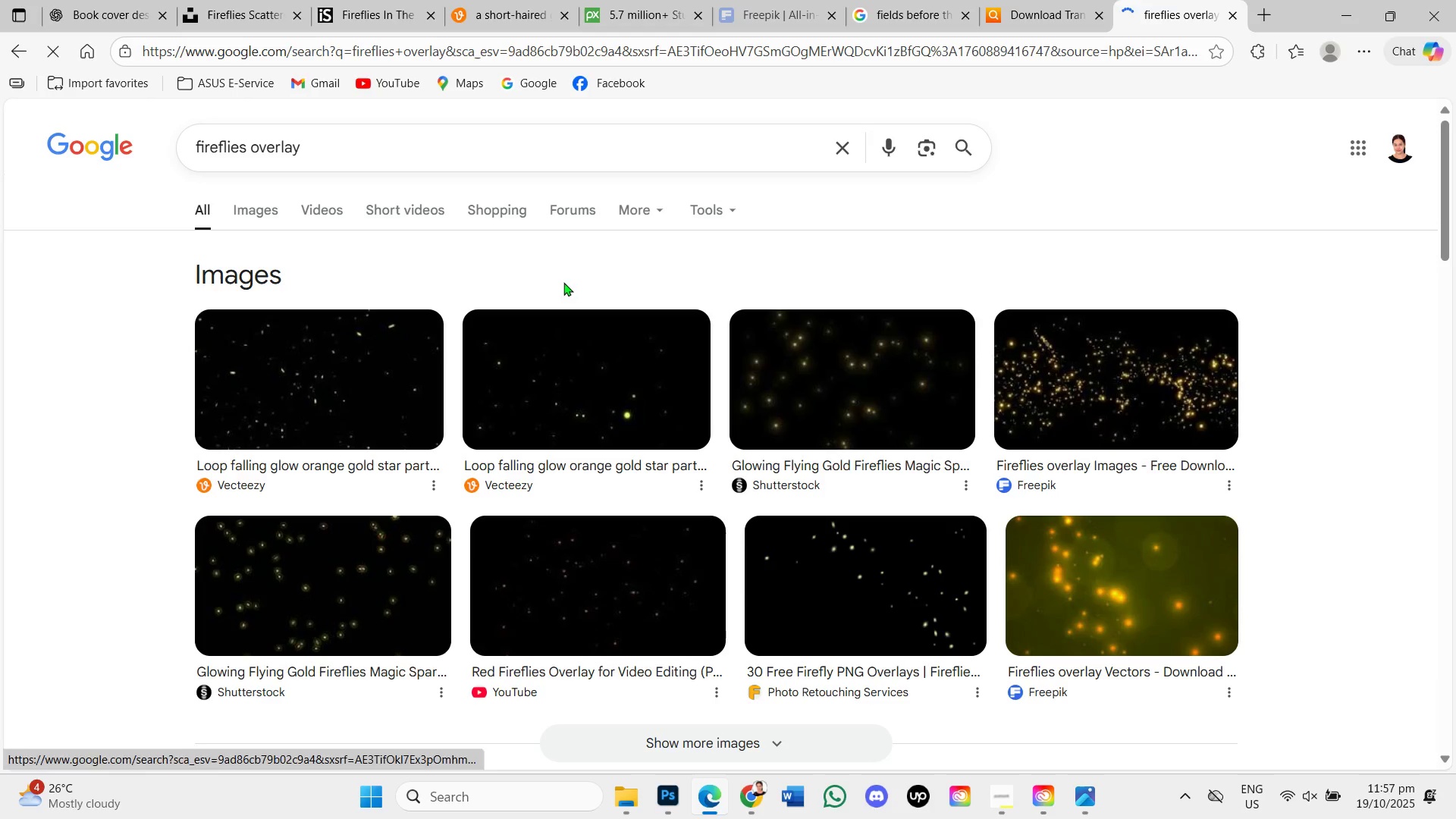 
left_click([1135, 406])
 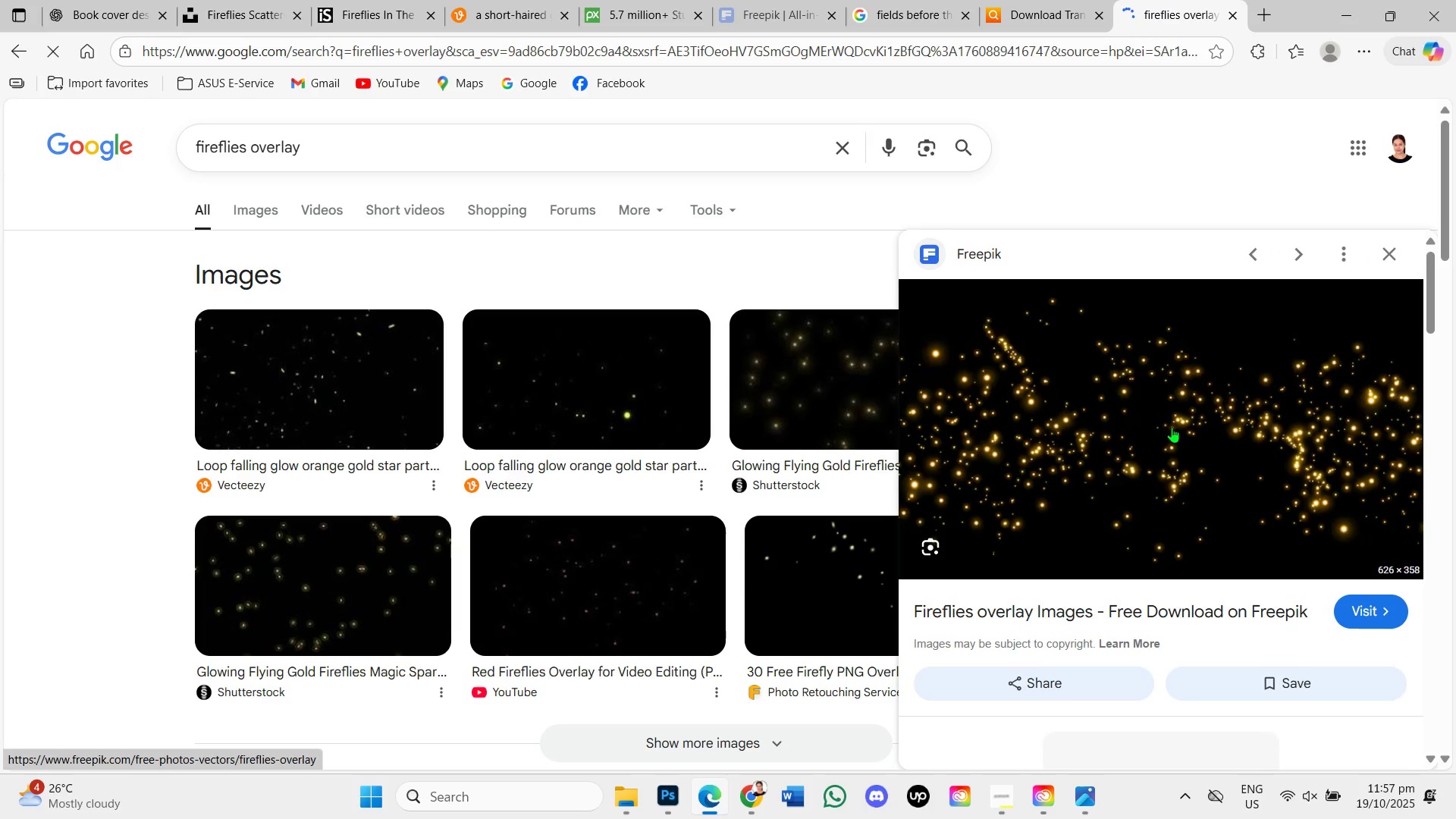 
right_click([1172, 425])
 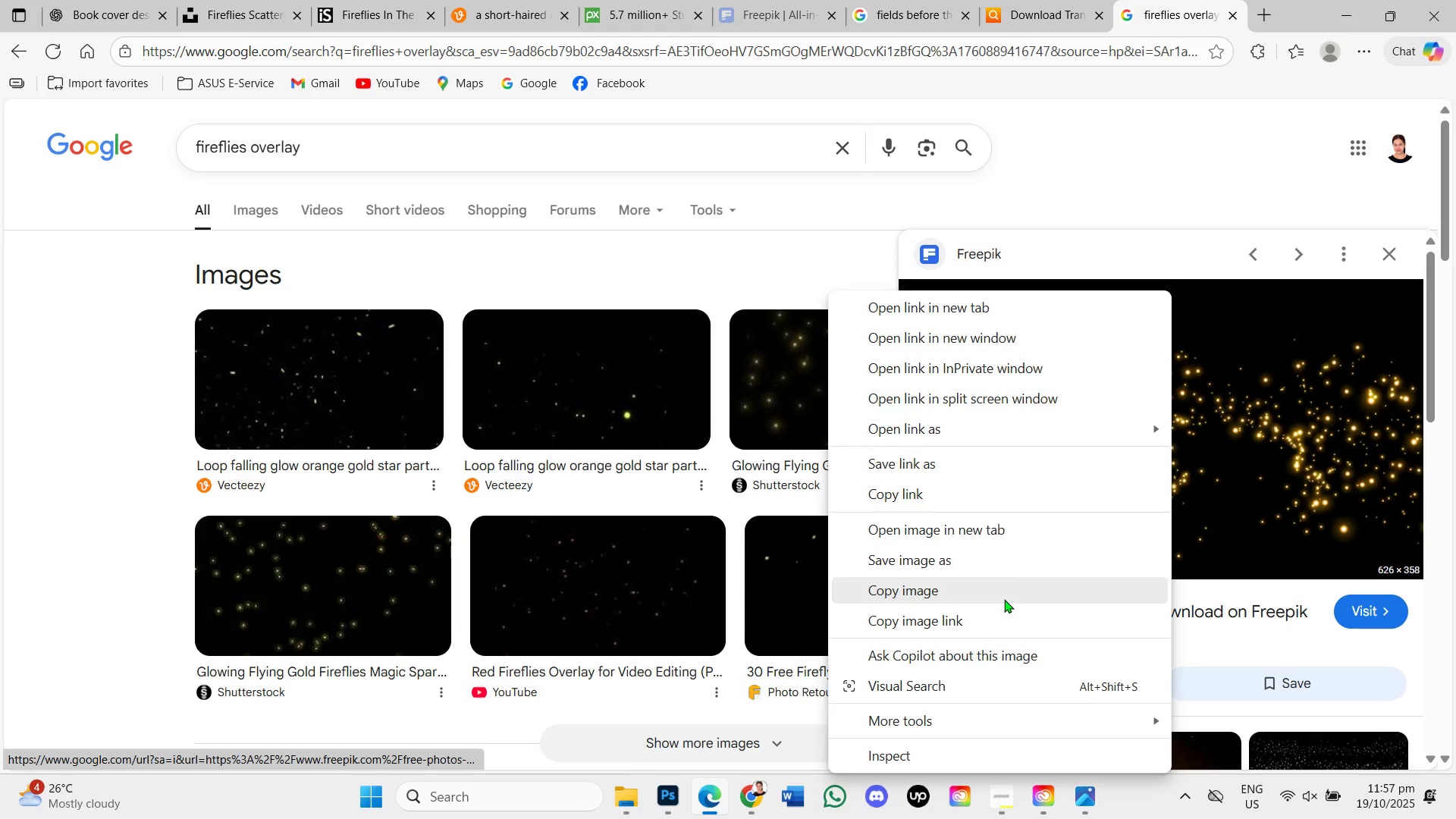 
left_click([999, 595])
 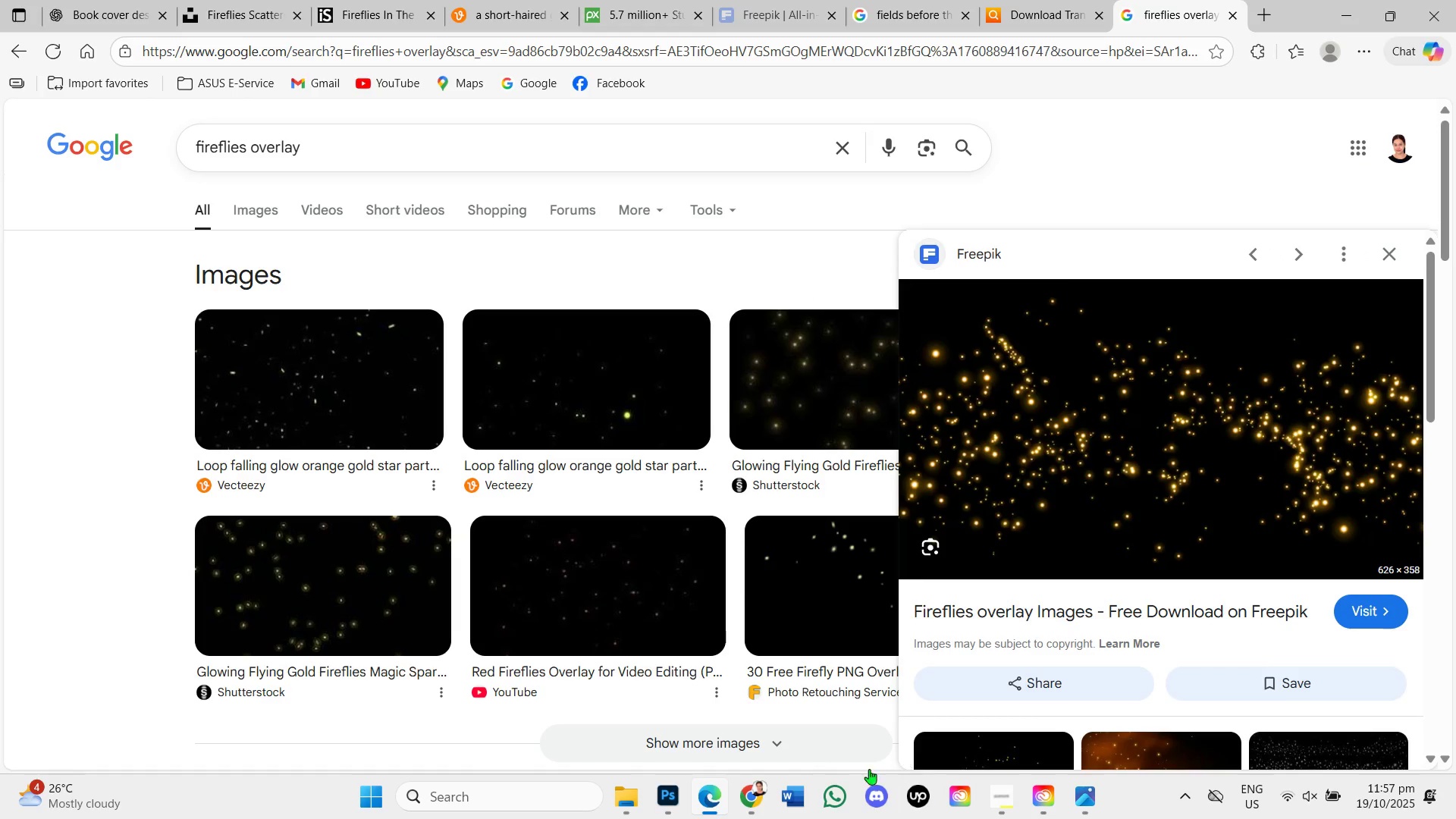 
left_click([674, 783])
 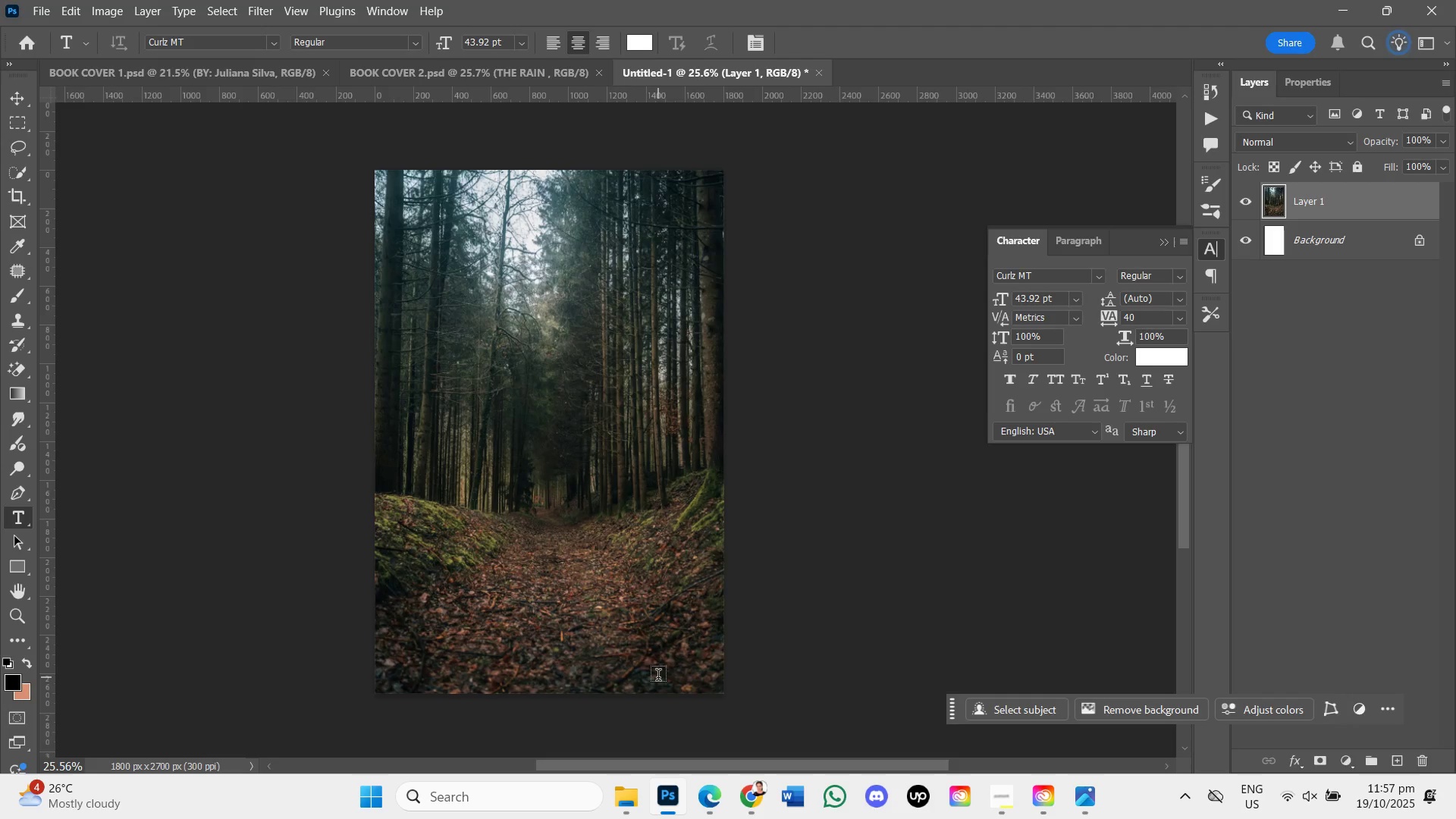 
key(Control+V)
 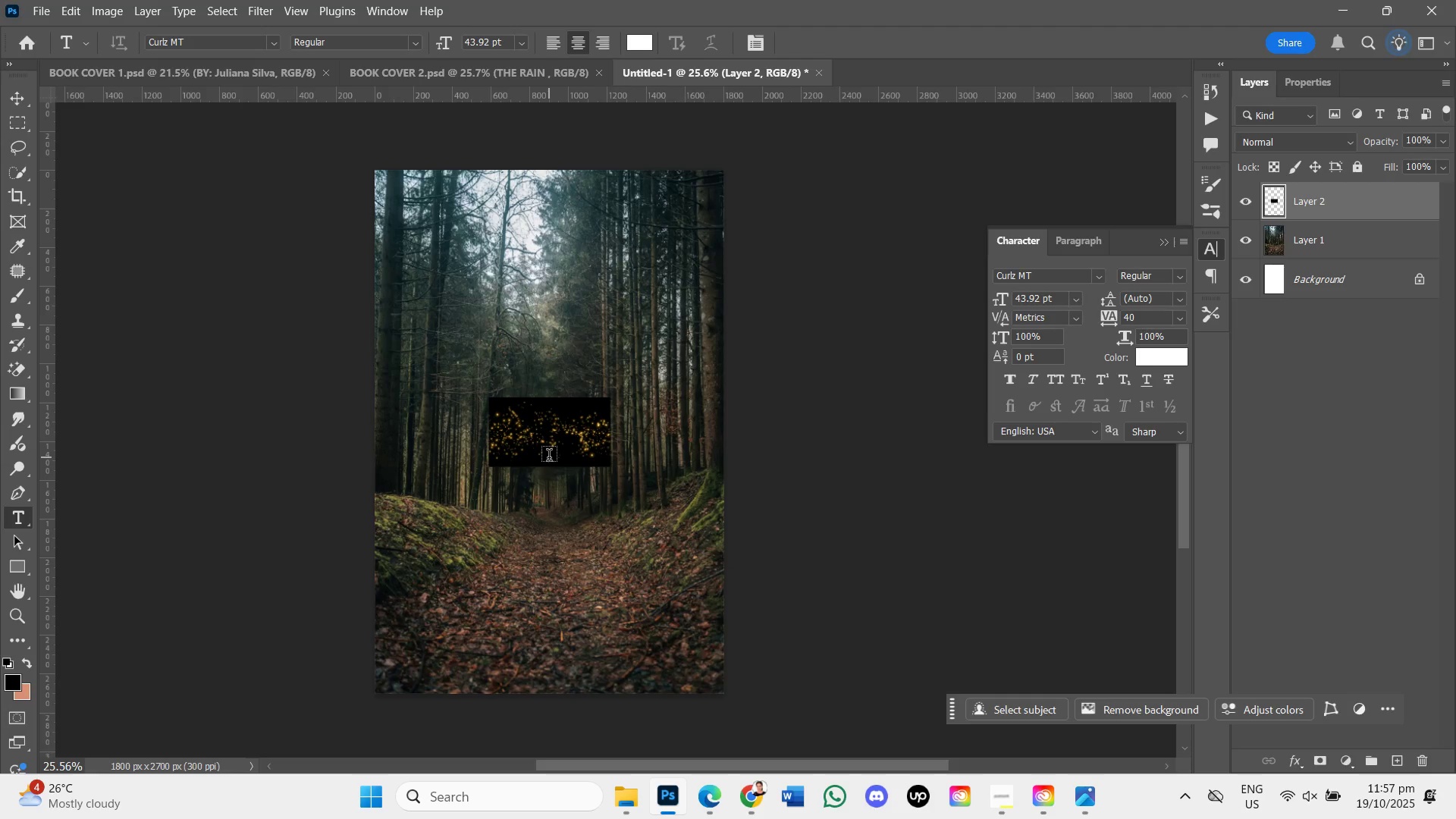 
key(Control+T)
 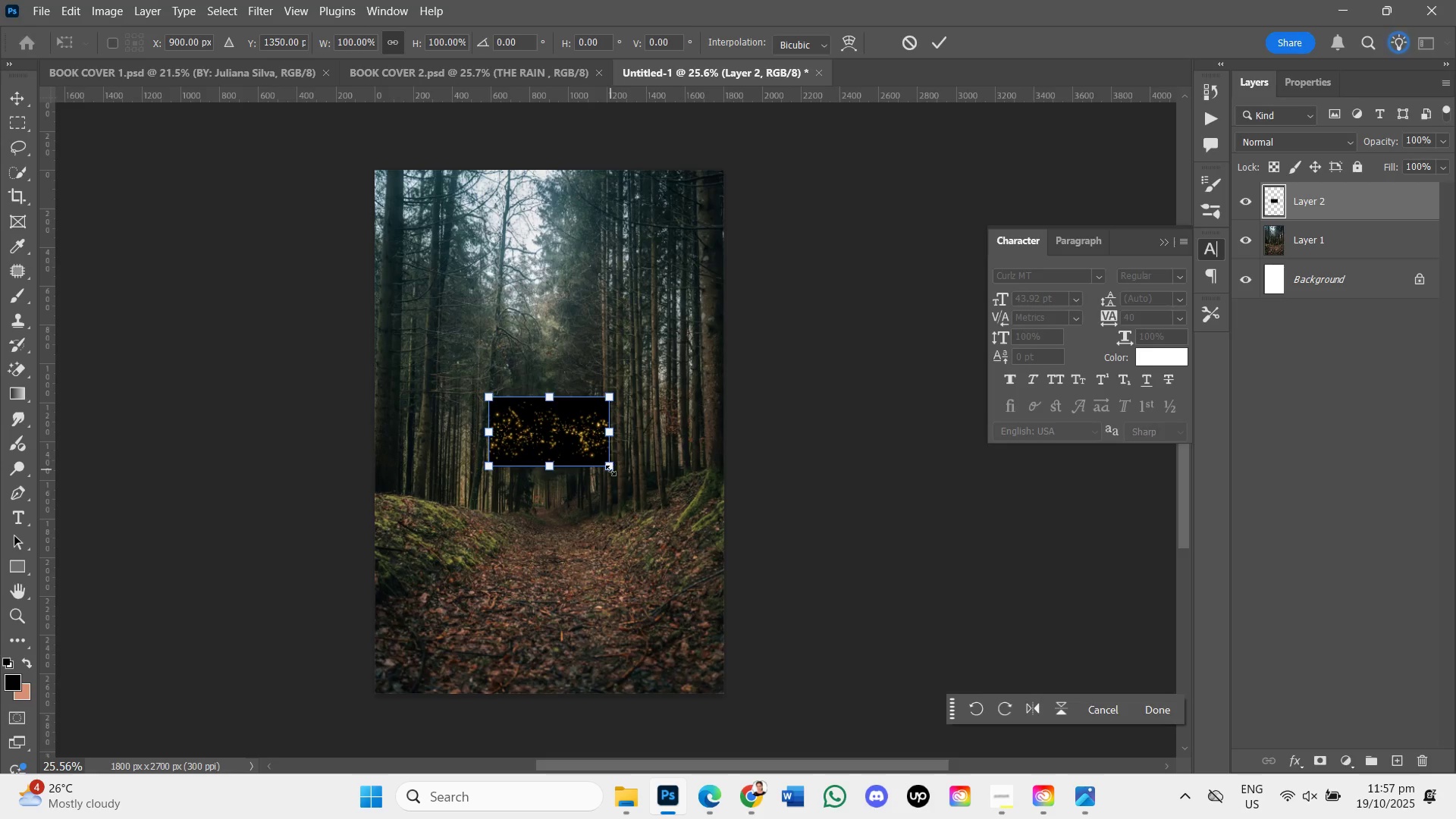 
left_click_drag(start_coordinate=[607, 466], to_coordinate=[686, 598])
 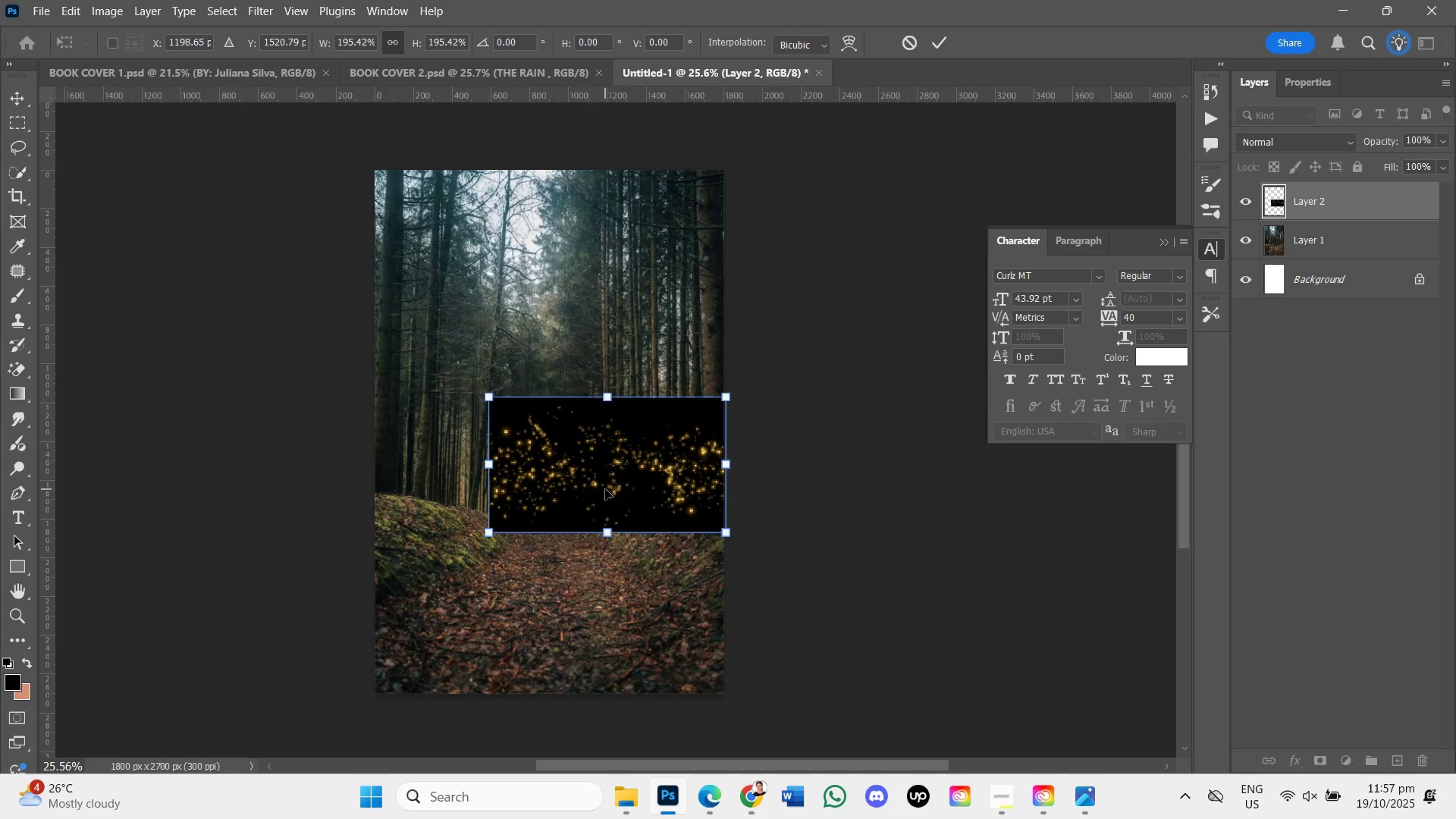 
left_click_drag(start_coordinate=[605, 489], to_coordinate=[557, 527])
 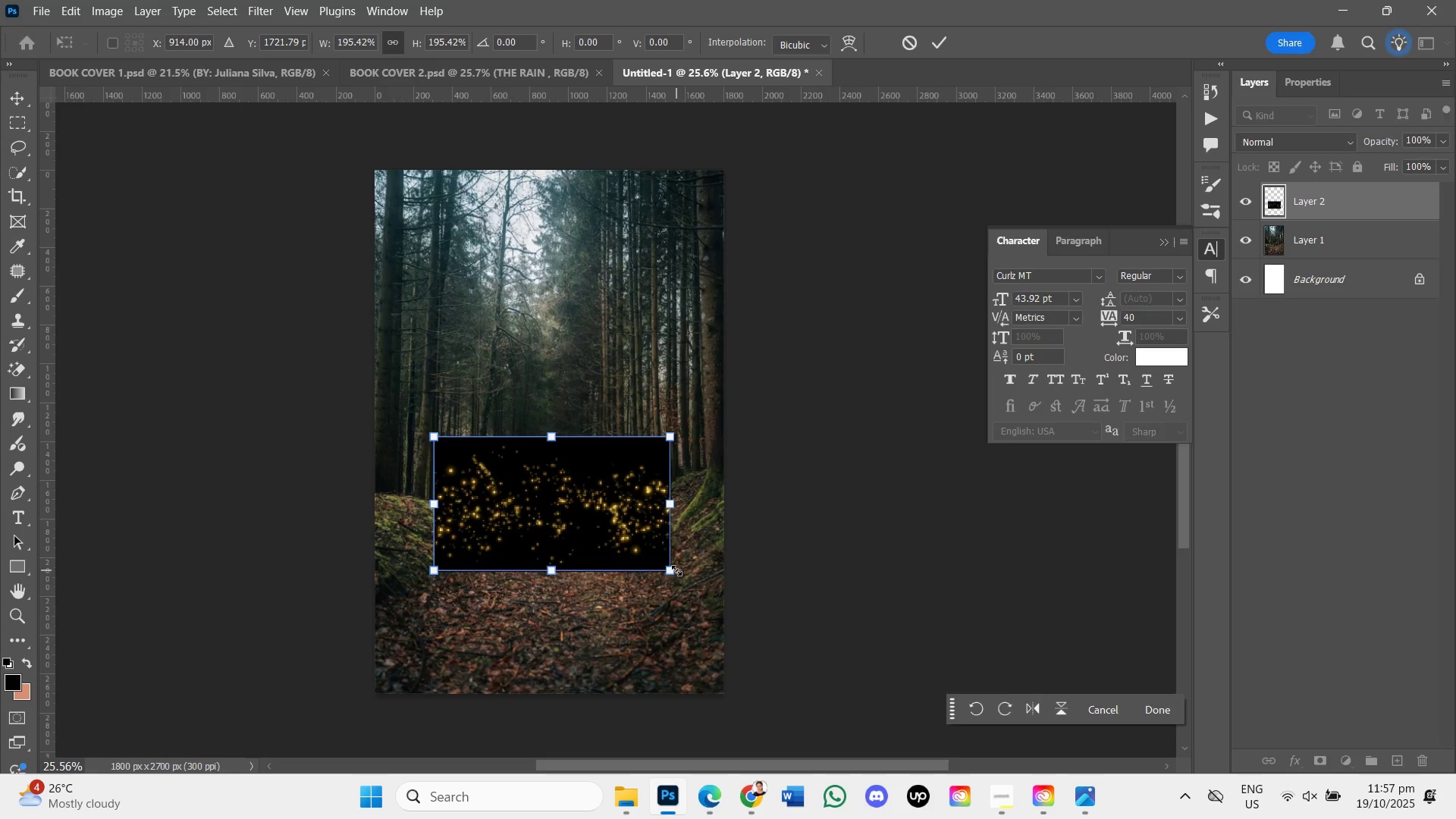 
left_click_drag(start_coordinate=[674, 570], to_coordinate=[712, 659])
 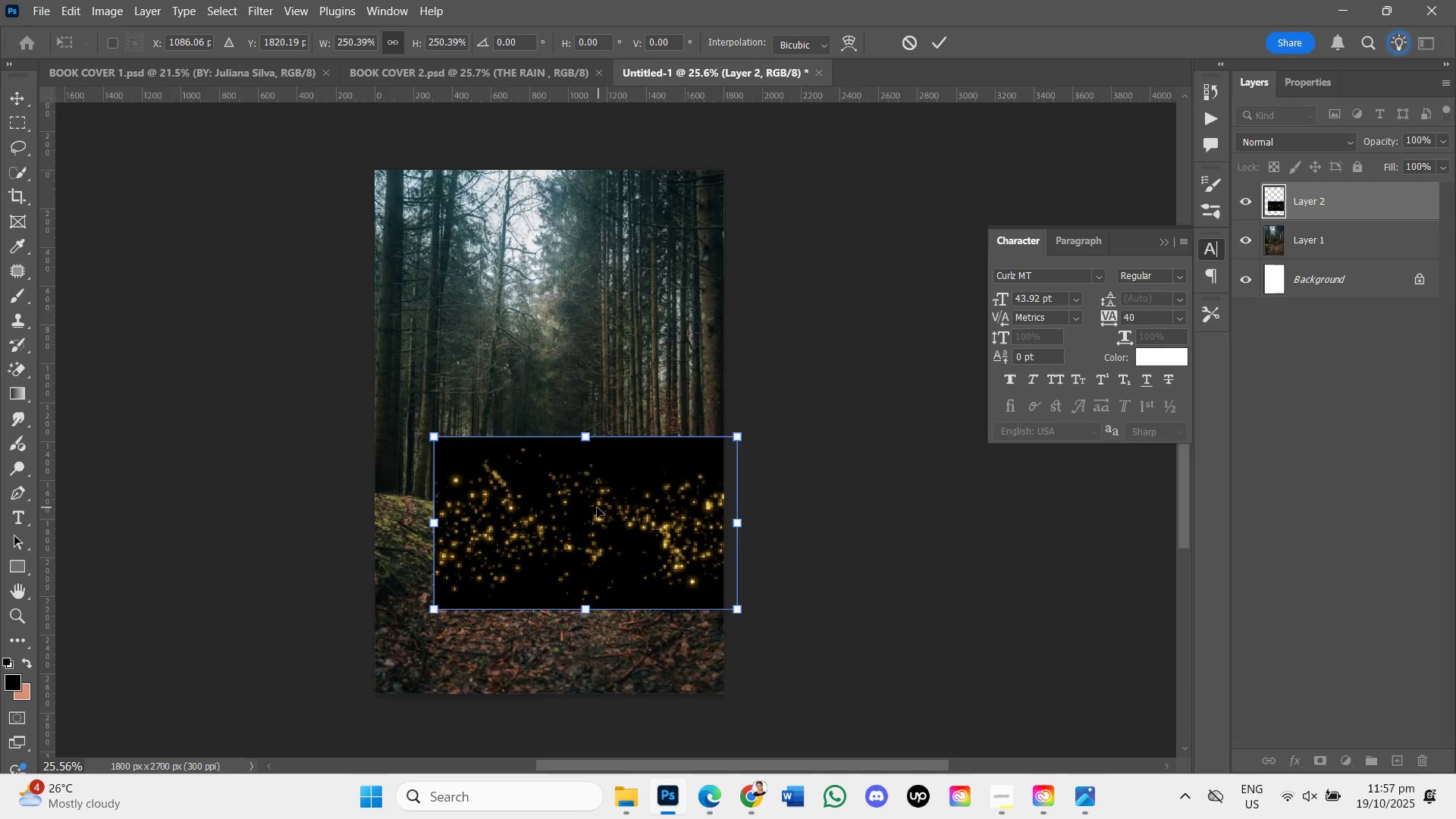 
left_click_drag(start_coordinate=[598, 507], to_coordinate=[541, 514])
 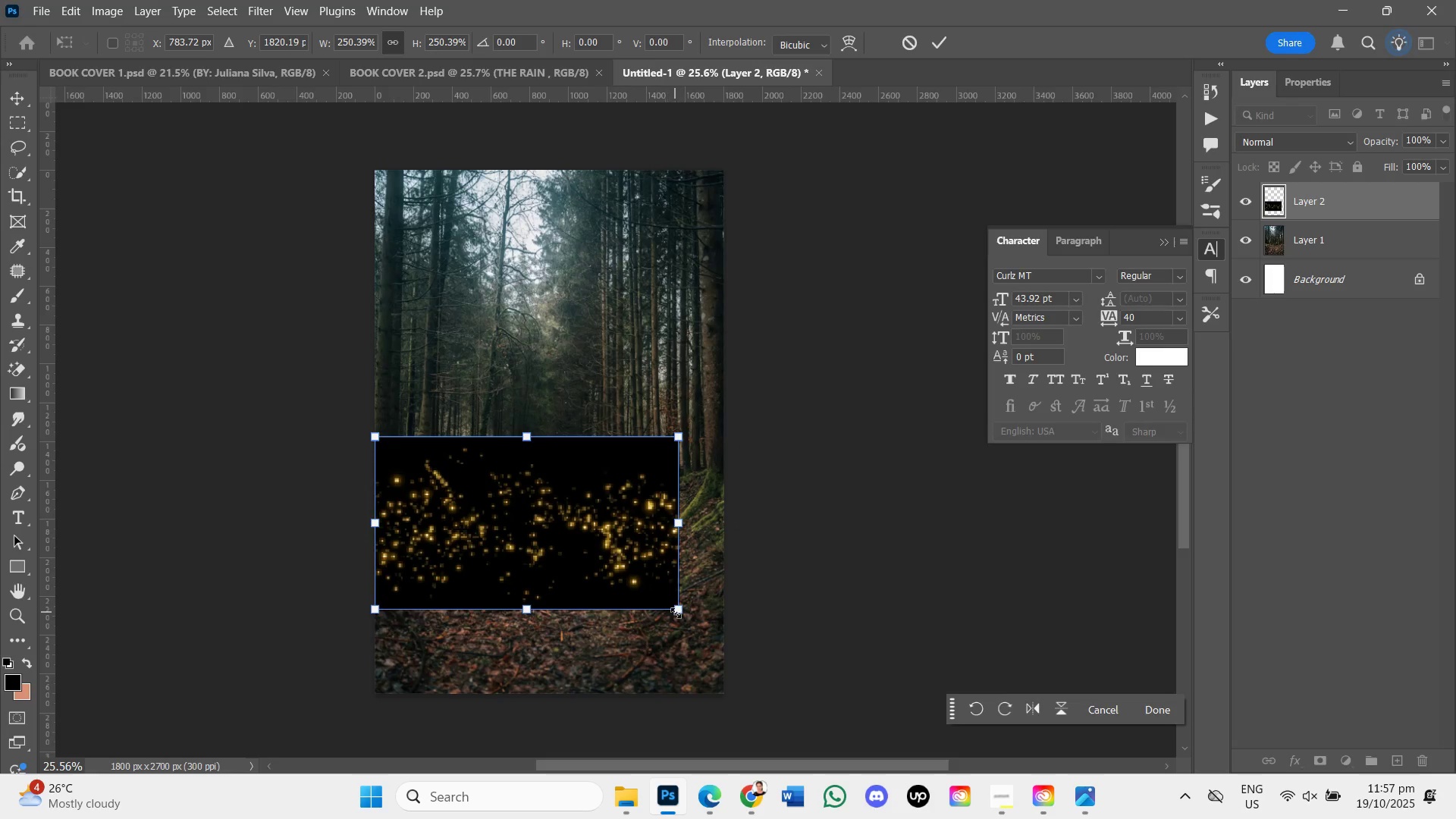 
left_click_drag(start_coordinate=[676, 613], to_coordinate=[714, 674])
 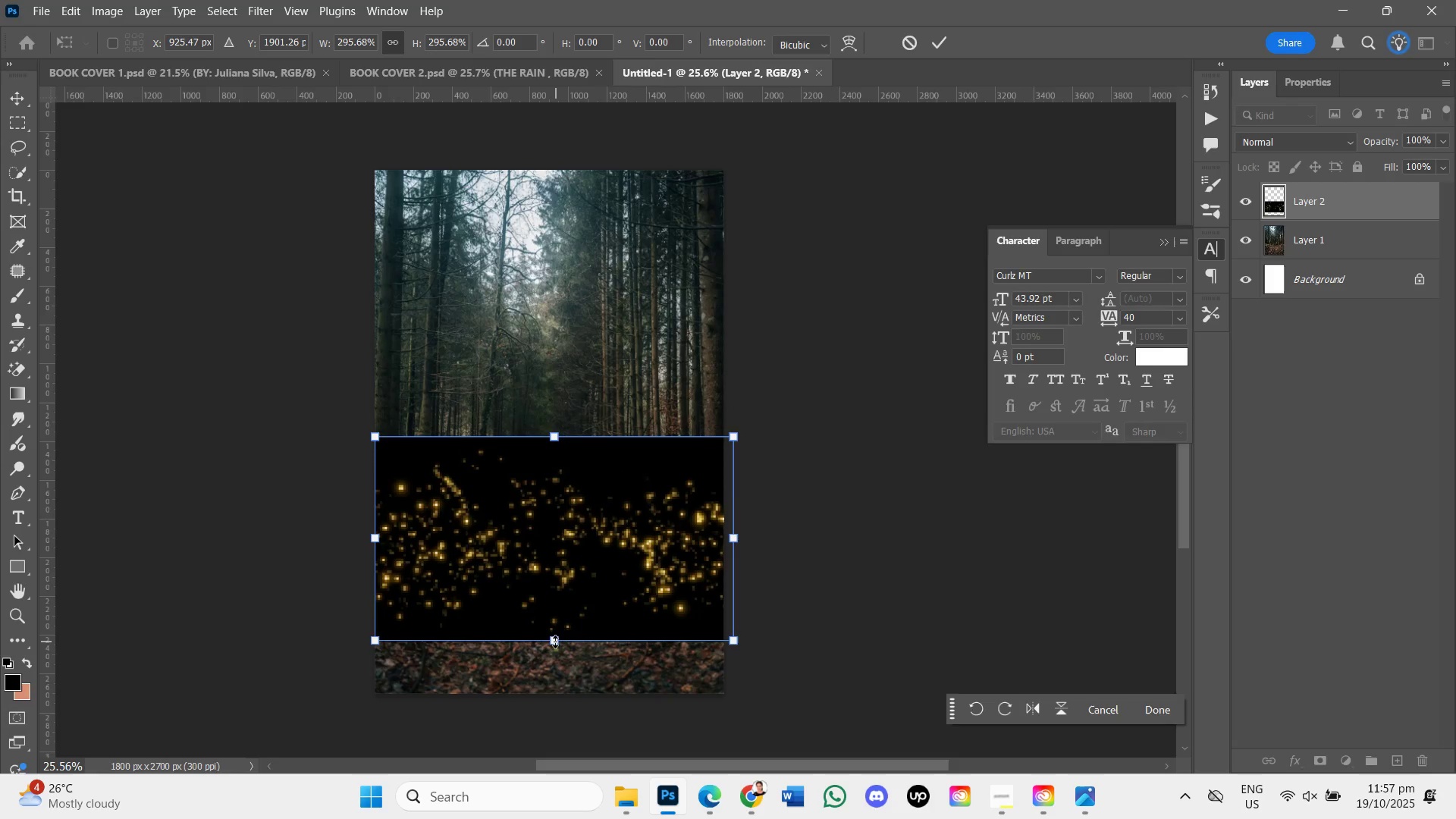 
left_click_drag(start_coordinate=[551, 641], to_coordinate=[557, 694])
 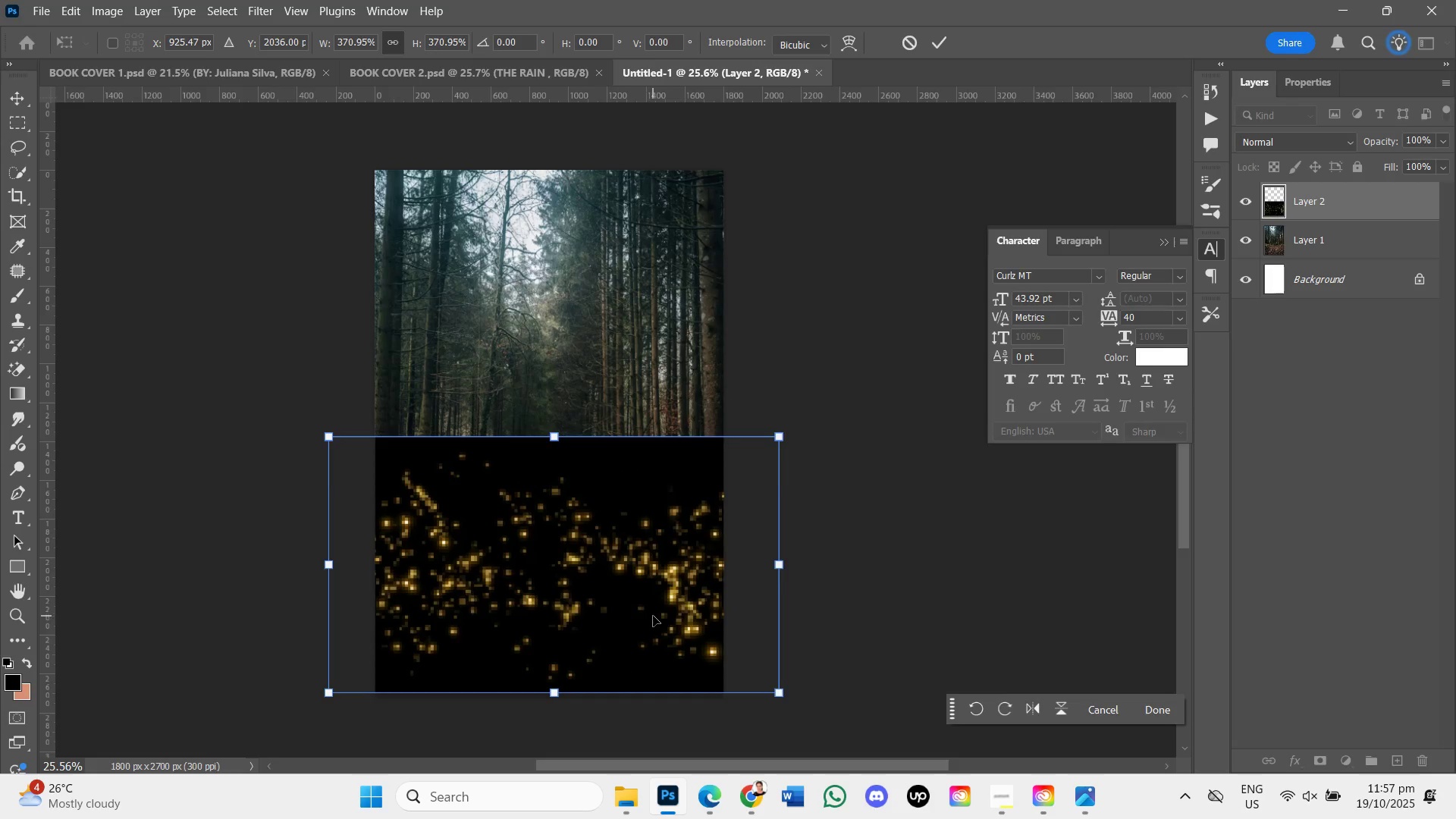 
key(Enter)
 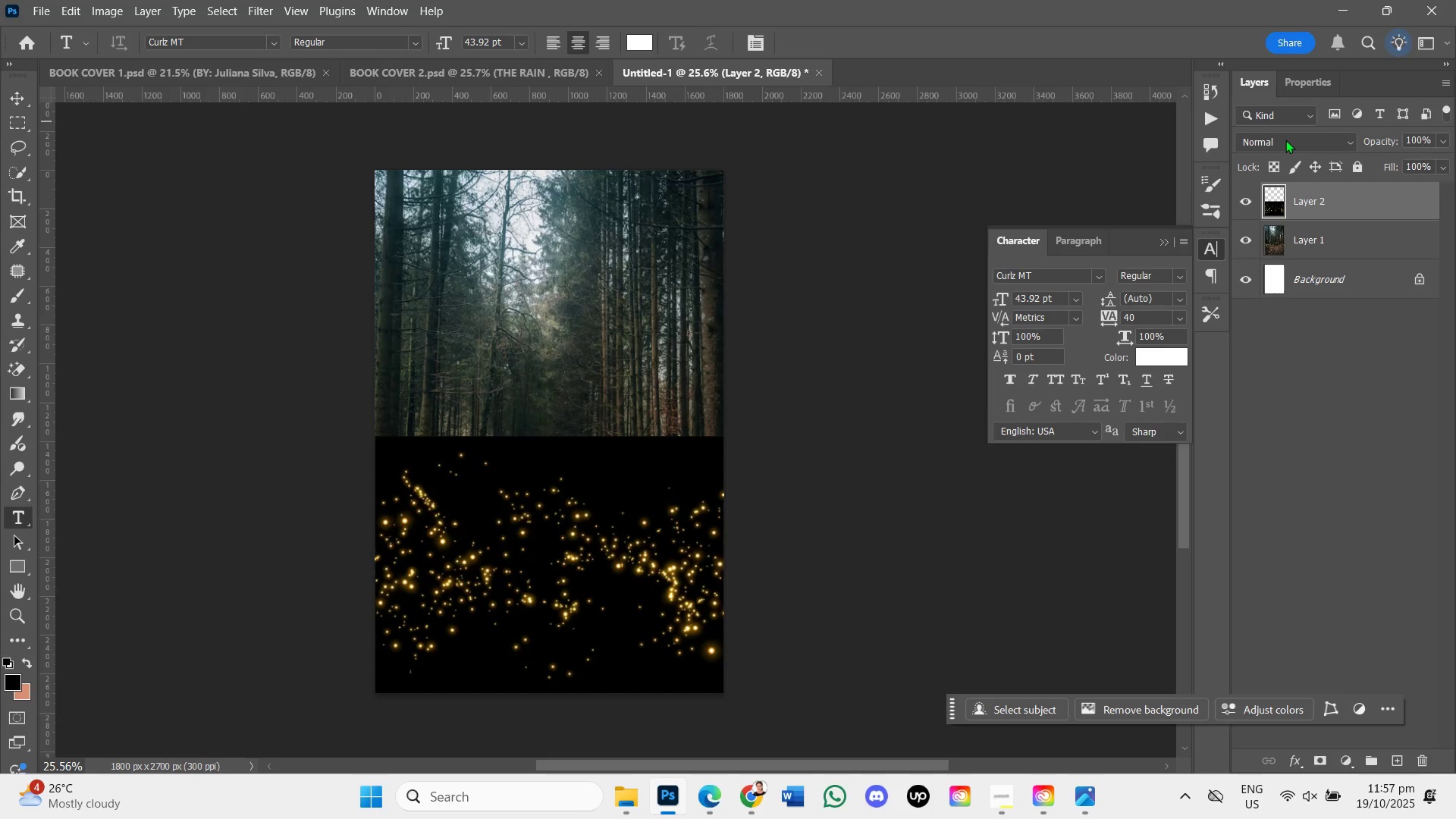 
left_click([1287, 140])
 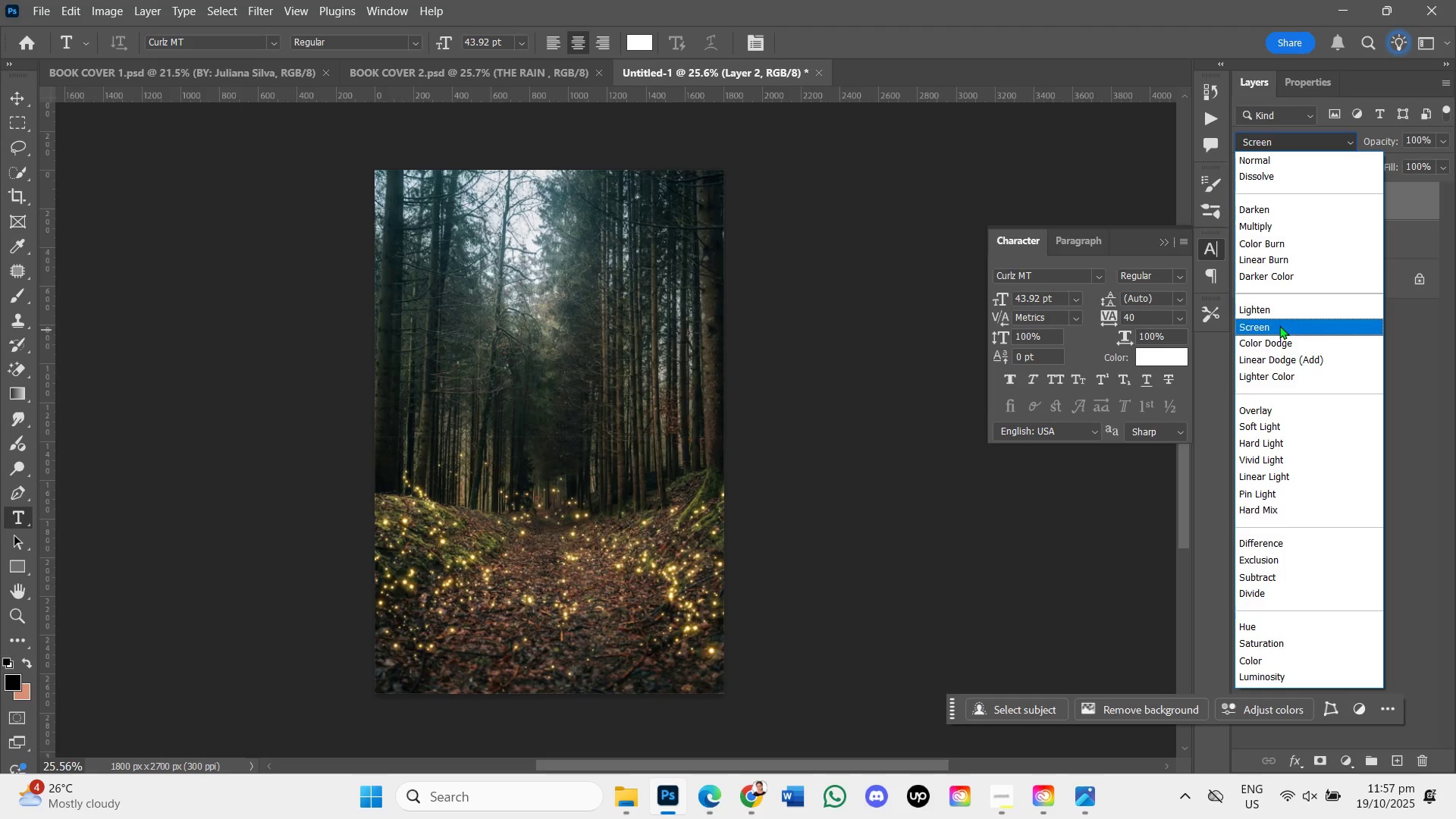 
left_click([1279, 325])
 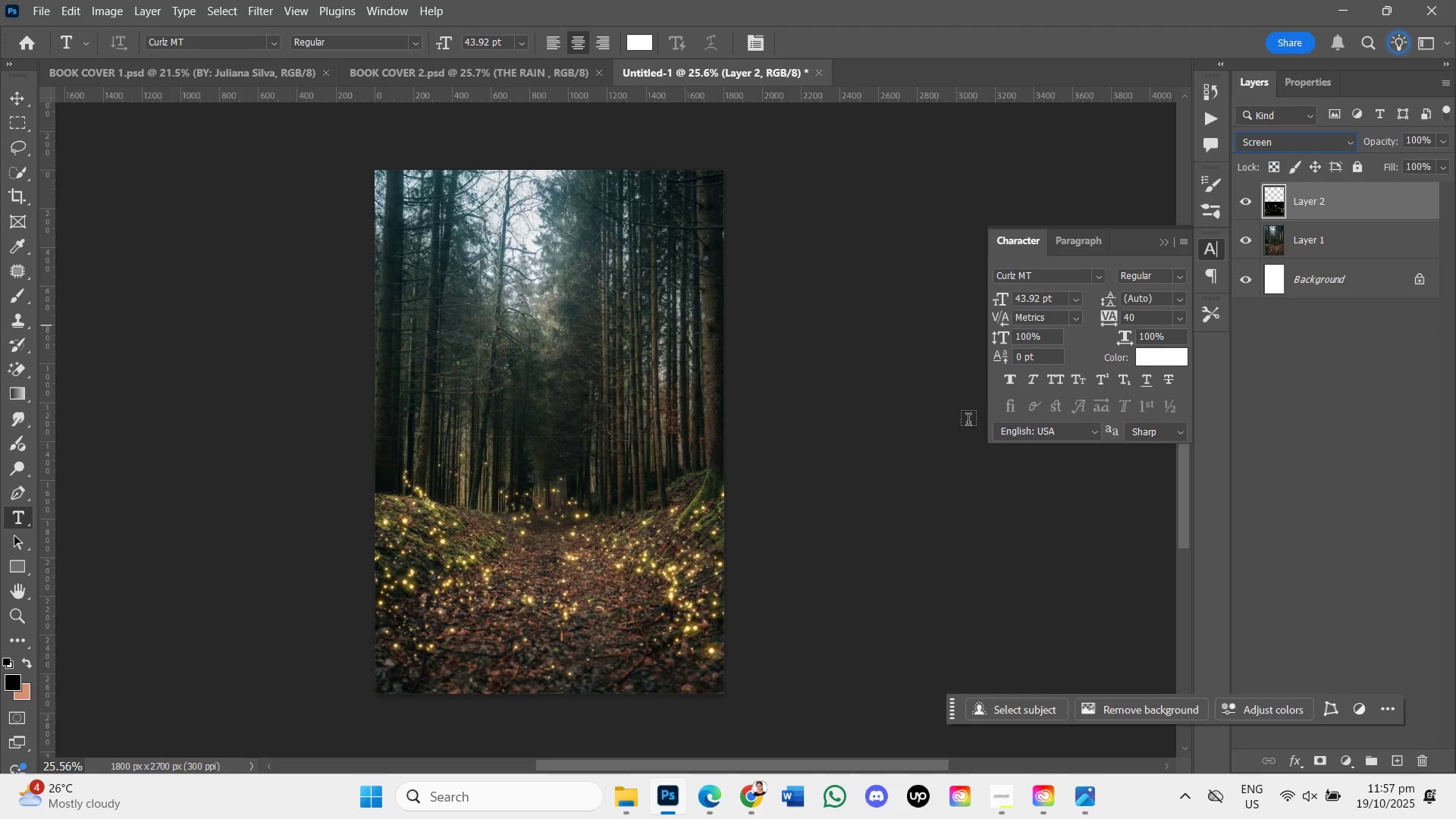 
wait(7.14)
 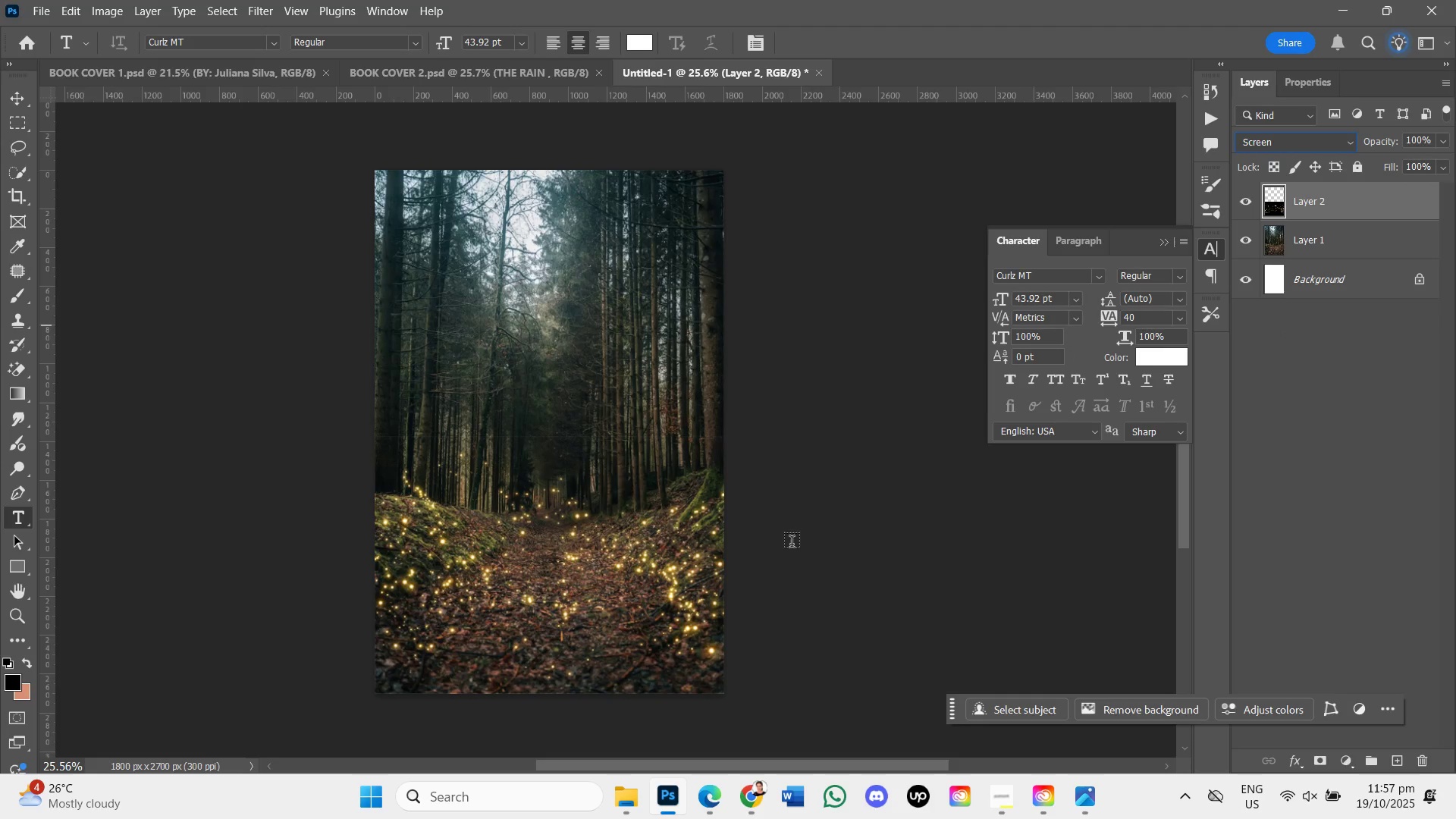 
left_click([701, 796])
 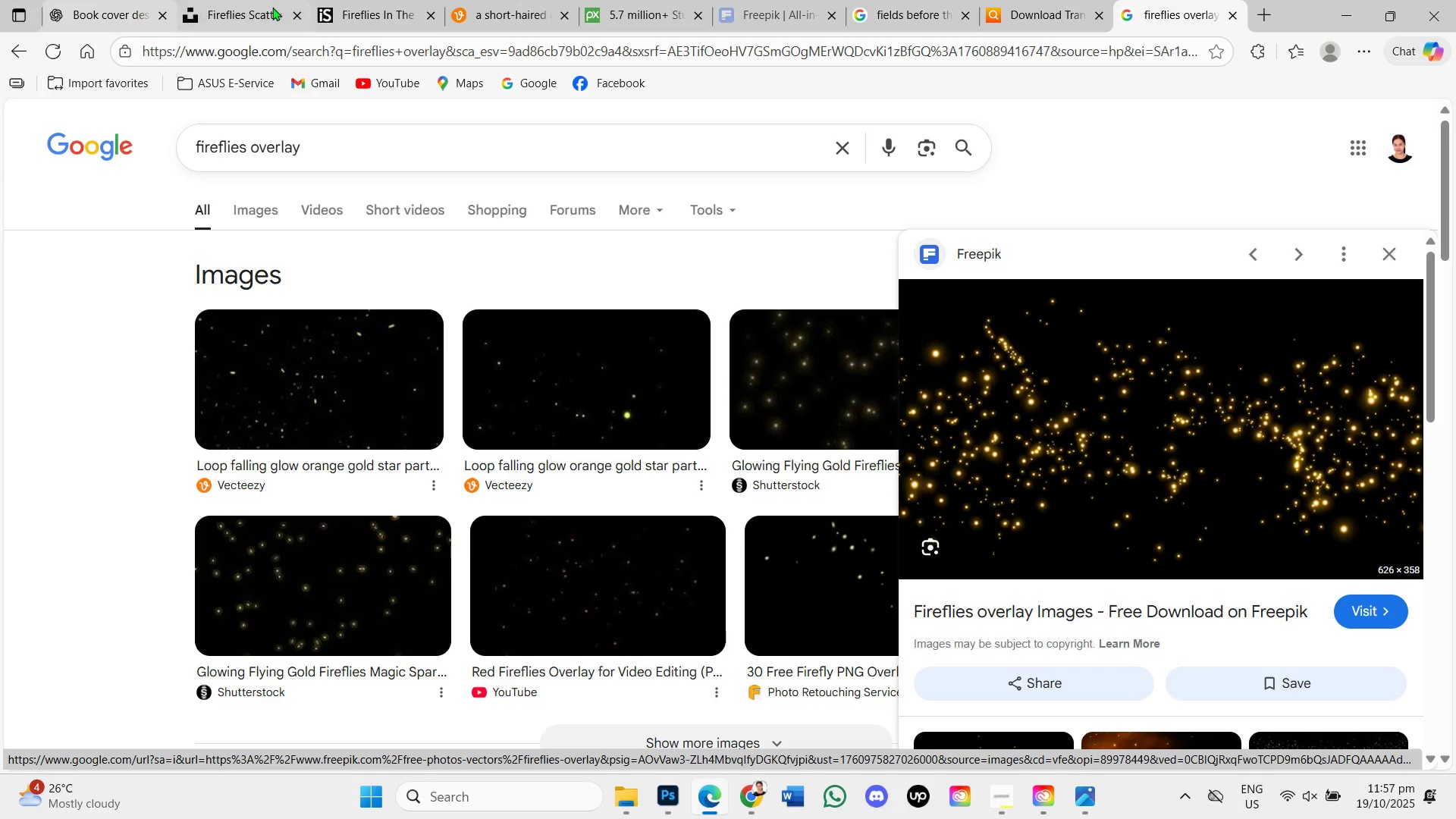 
left_click([130, 0])
 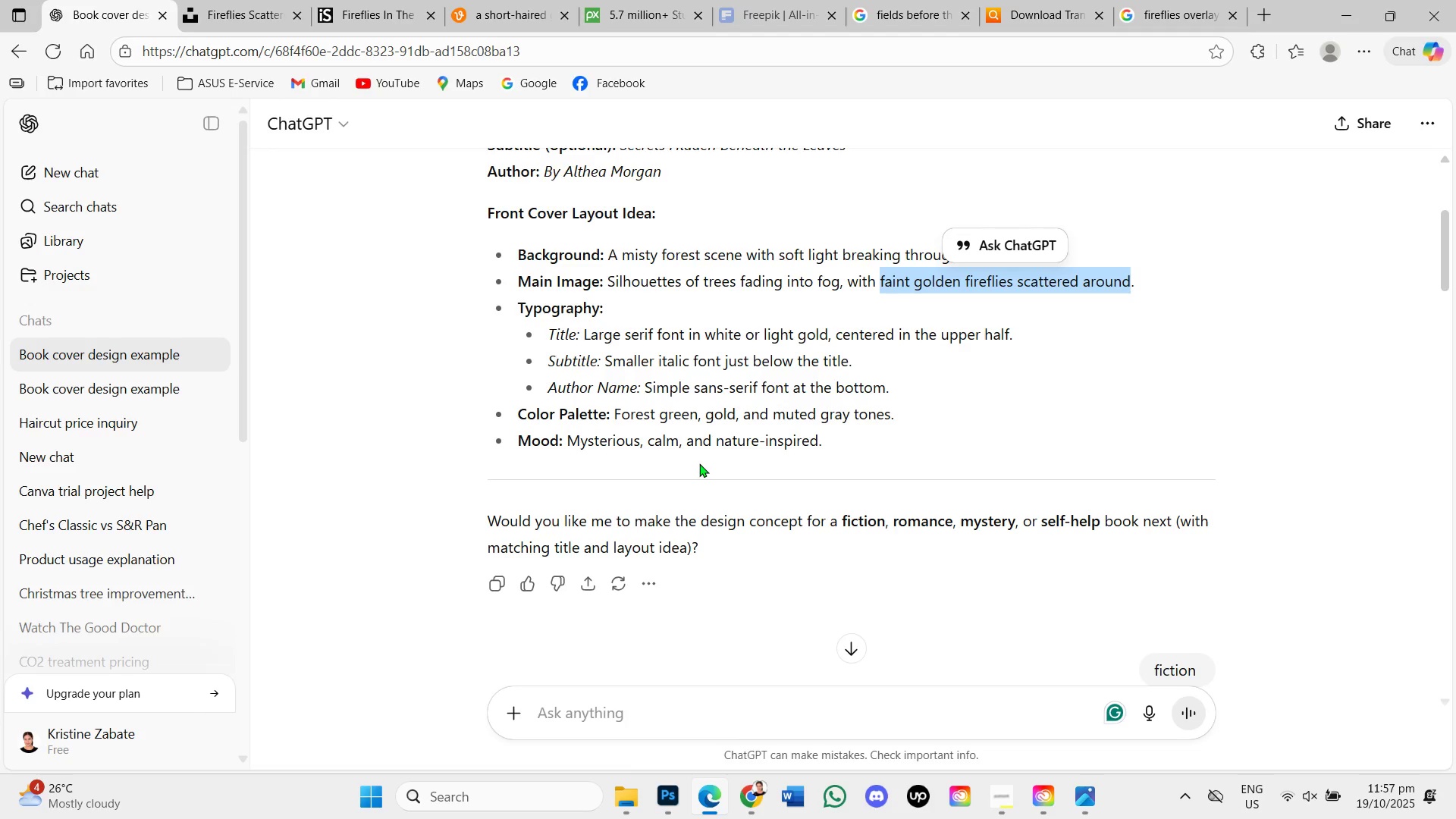 
scroll: coordinate [699, 463], scroll_direction: up, amount: 1.0
 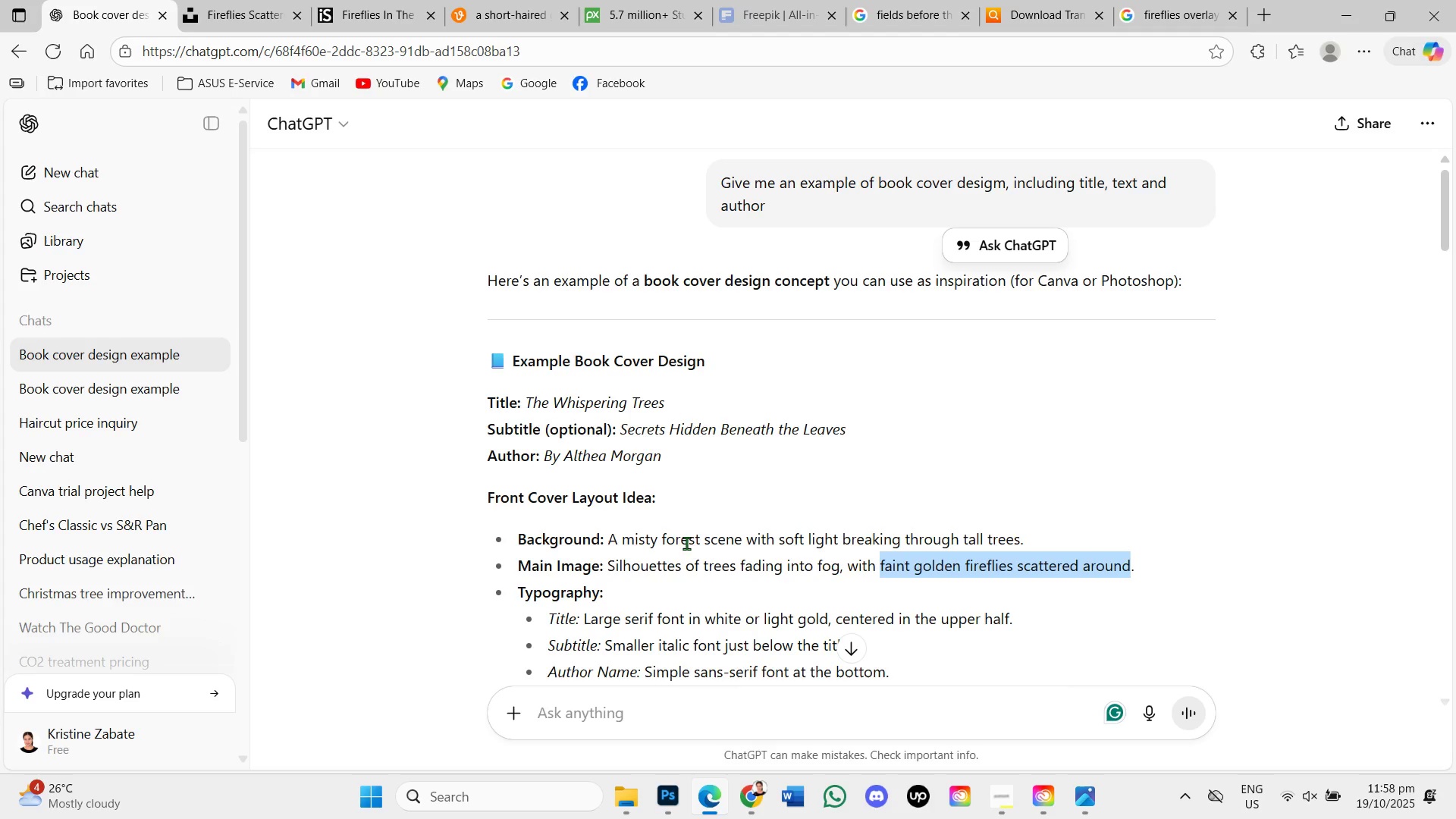 
wait(14.75)
 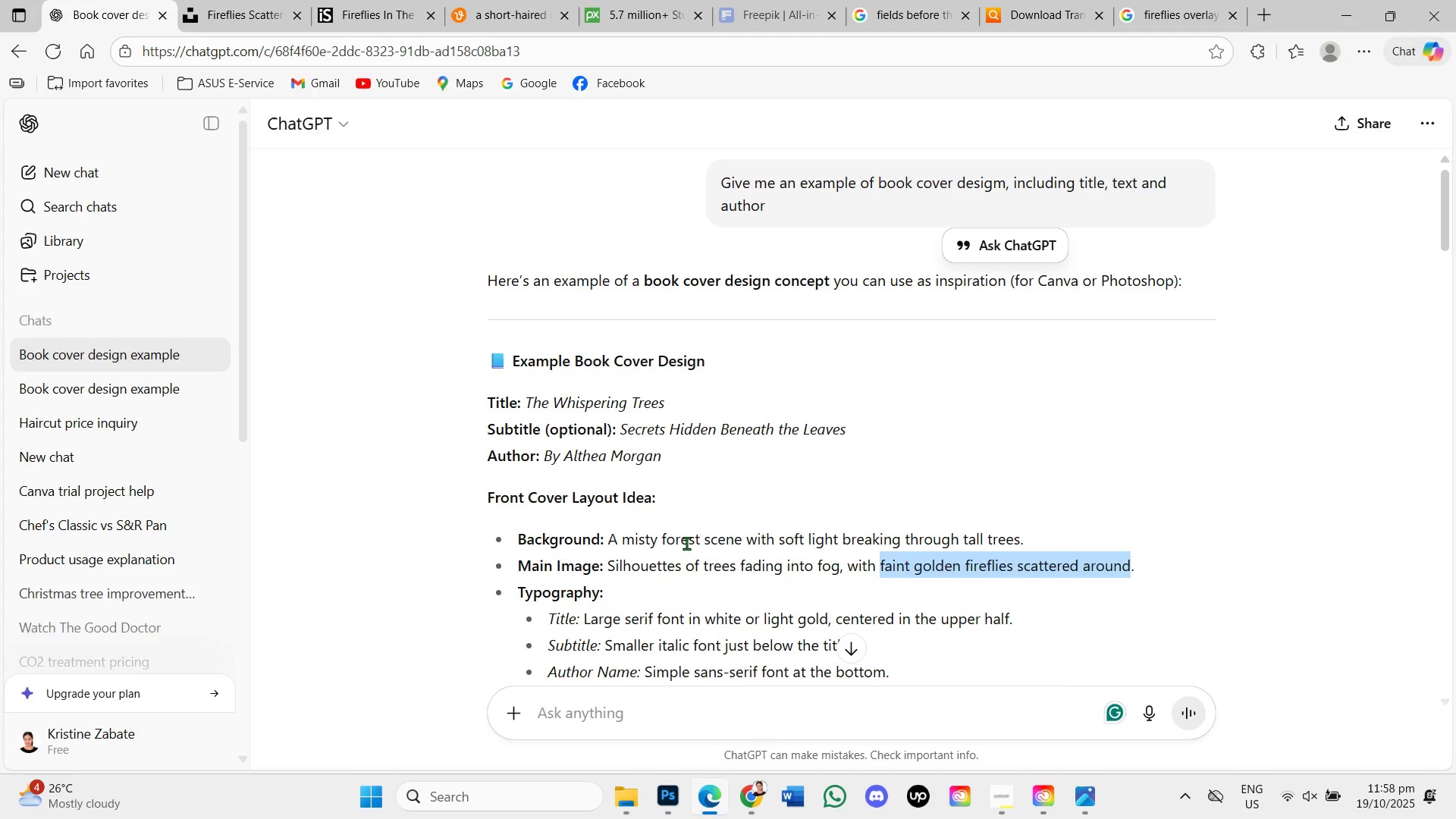 
scroll: coordinate [687, 584], scroll_direction: down, amount: 1.0
 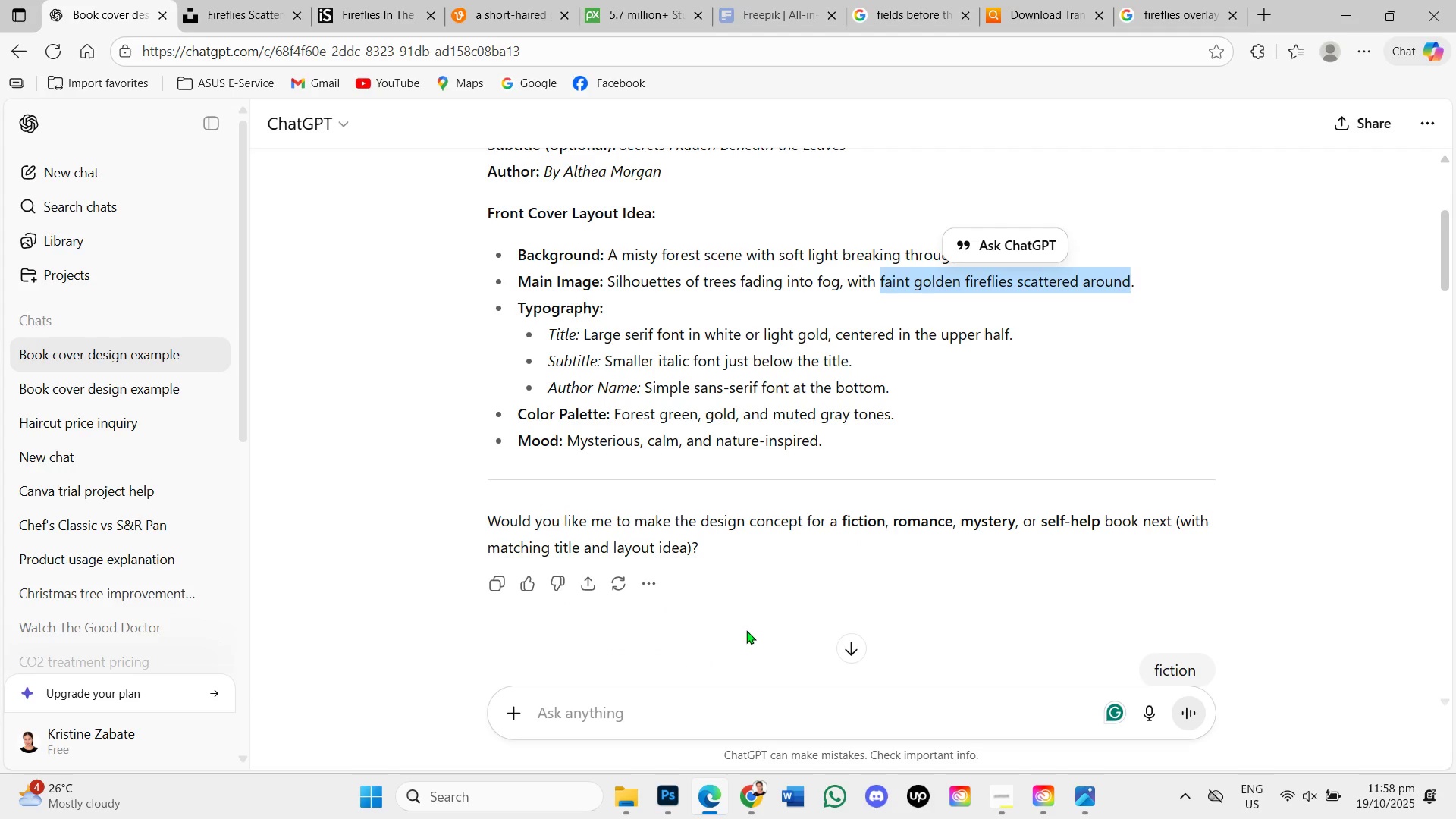 
mouse_move([742, 797])
 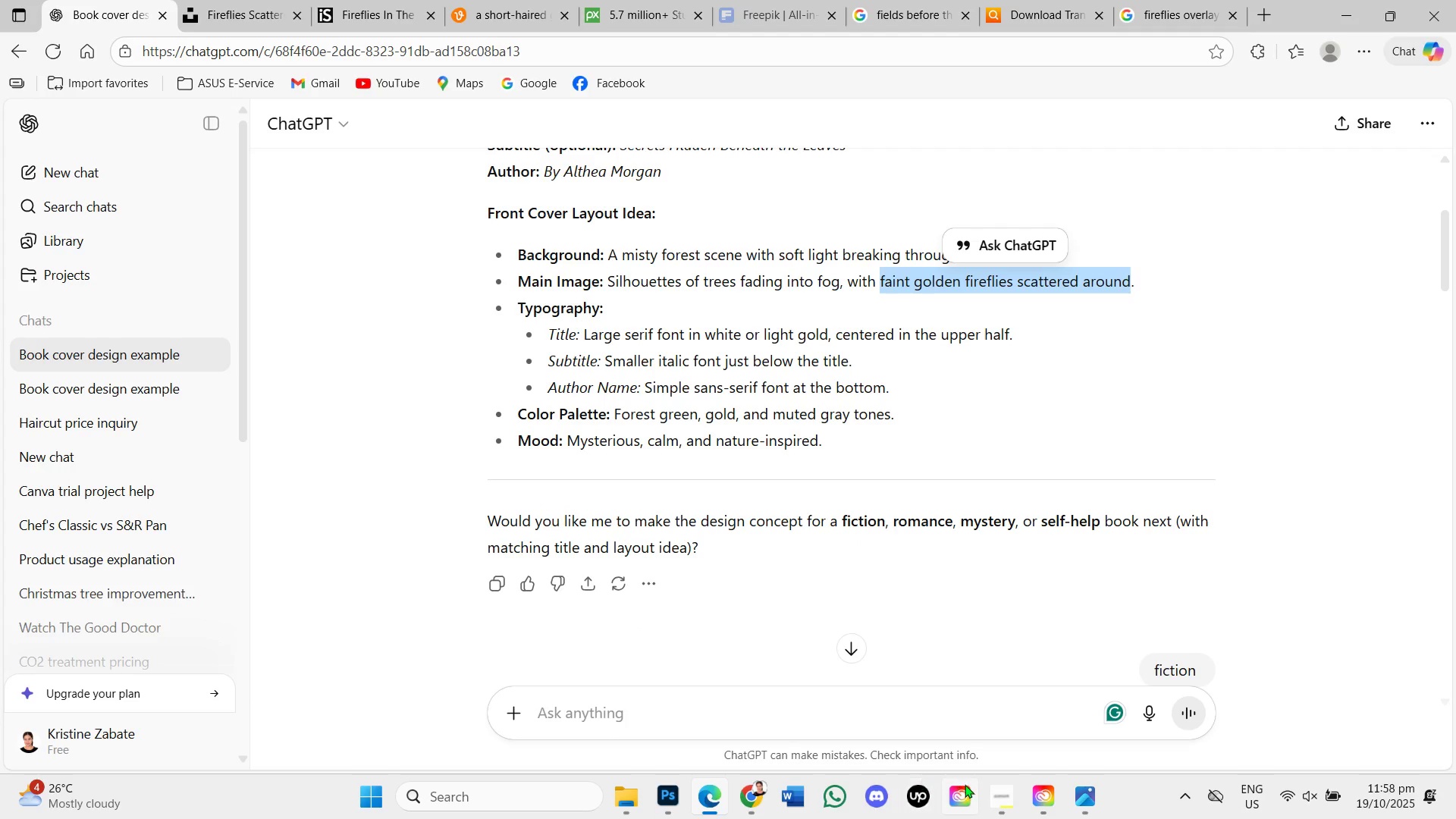 
left_click([993, 795])